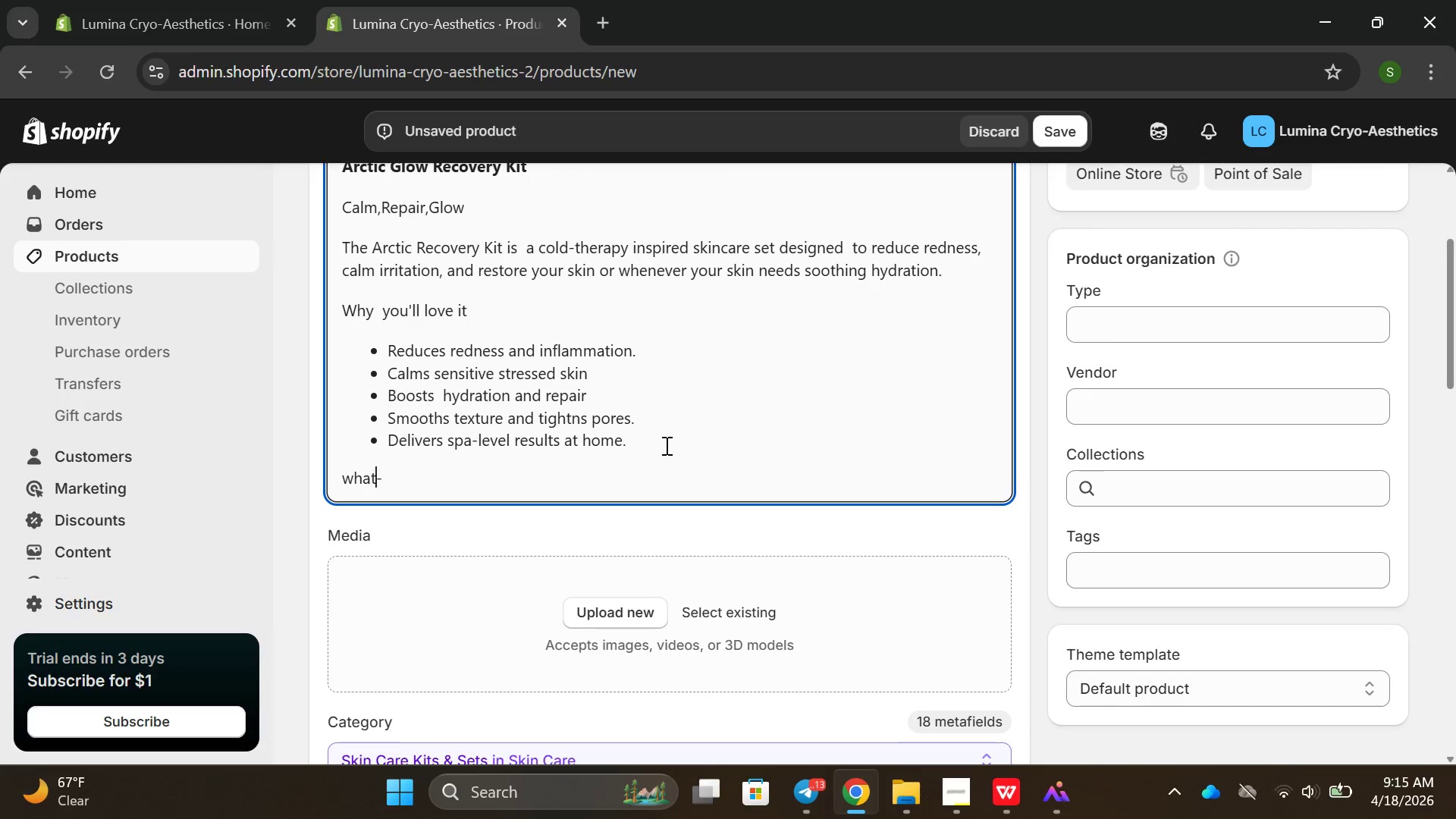 
key(ArrowRight)
 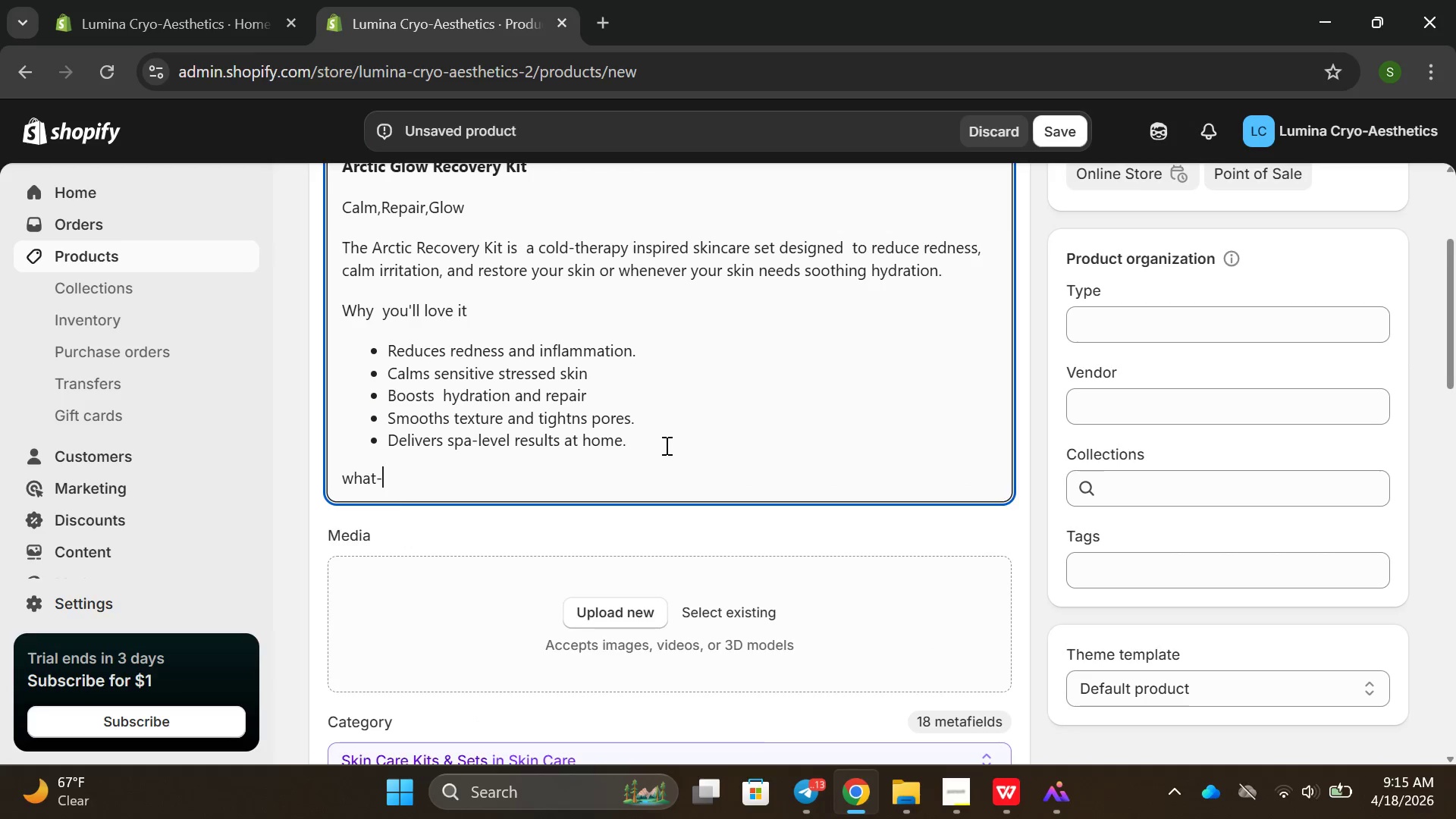 
key(ArrowRight)
 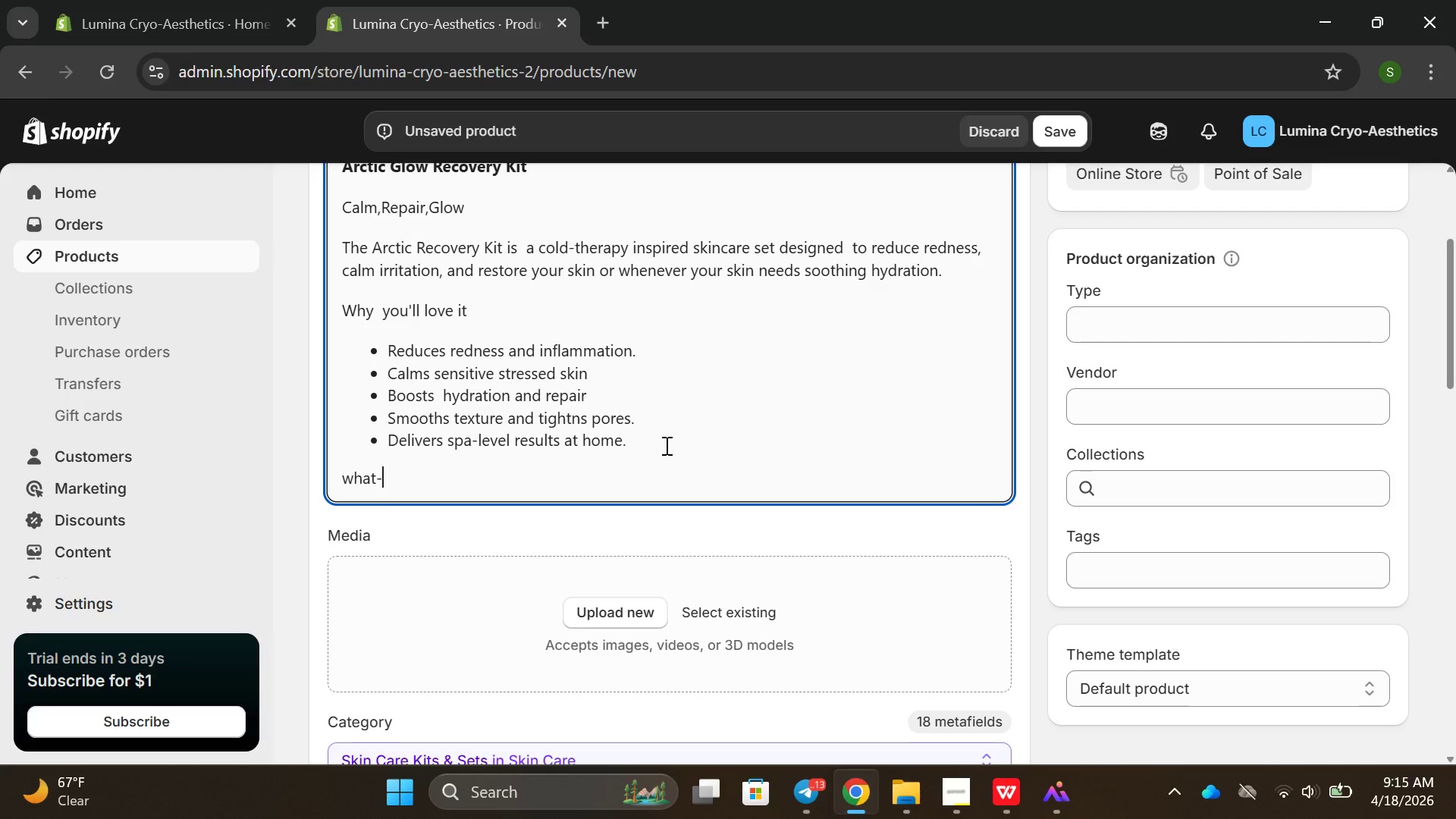 
key(ArrowRight)
 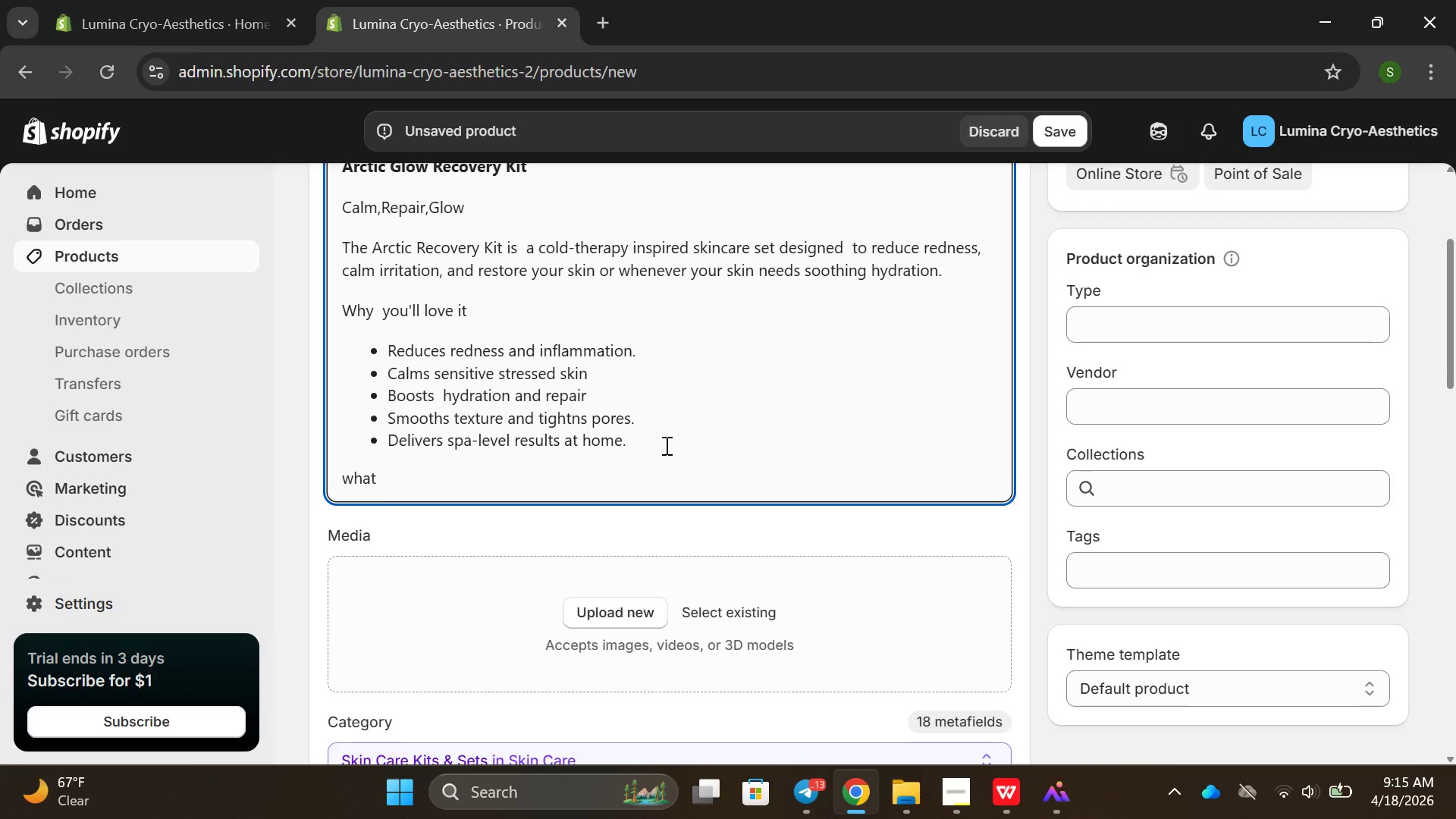 
key(Backspace)
key(Backspace)
key(Backspace)
key(Backspace)
key(Backspace)
type(What's inisd)
key(Backspace)
key(Backspace)
key(Backspace)
type(side )
 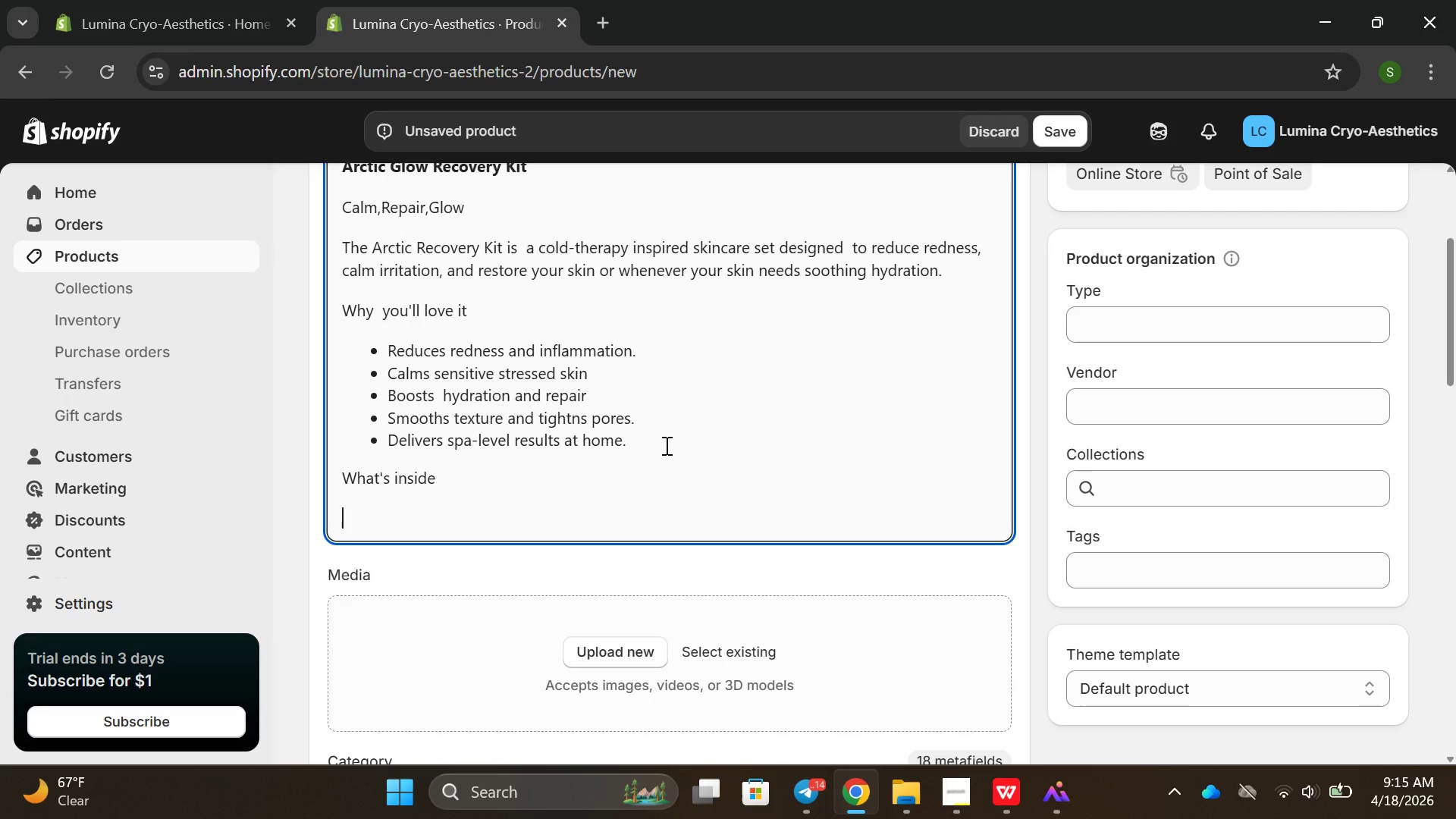 
 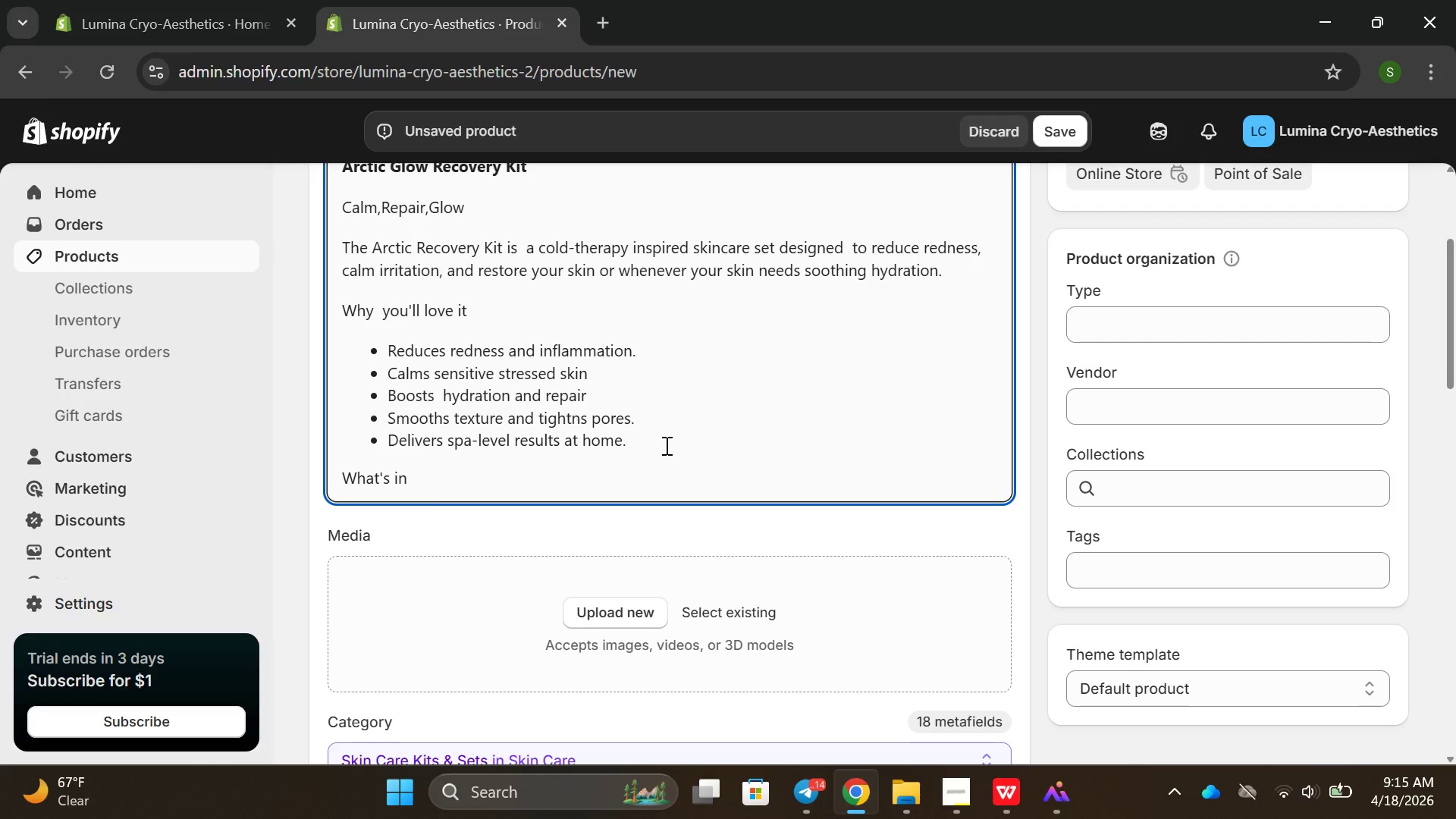 
key(Enter)
 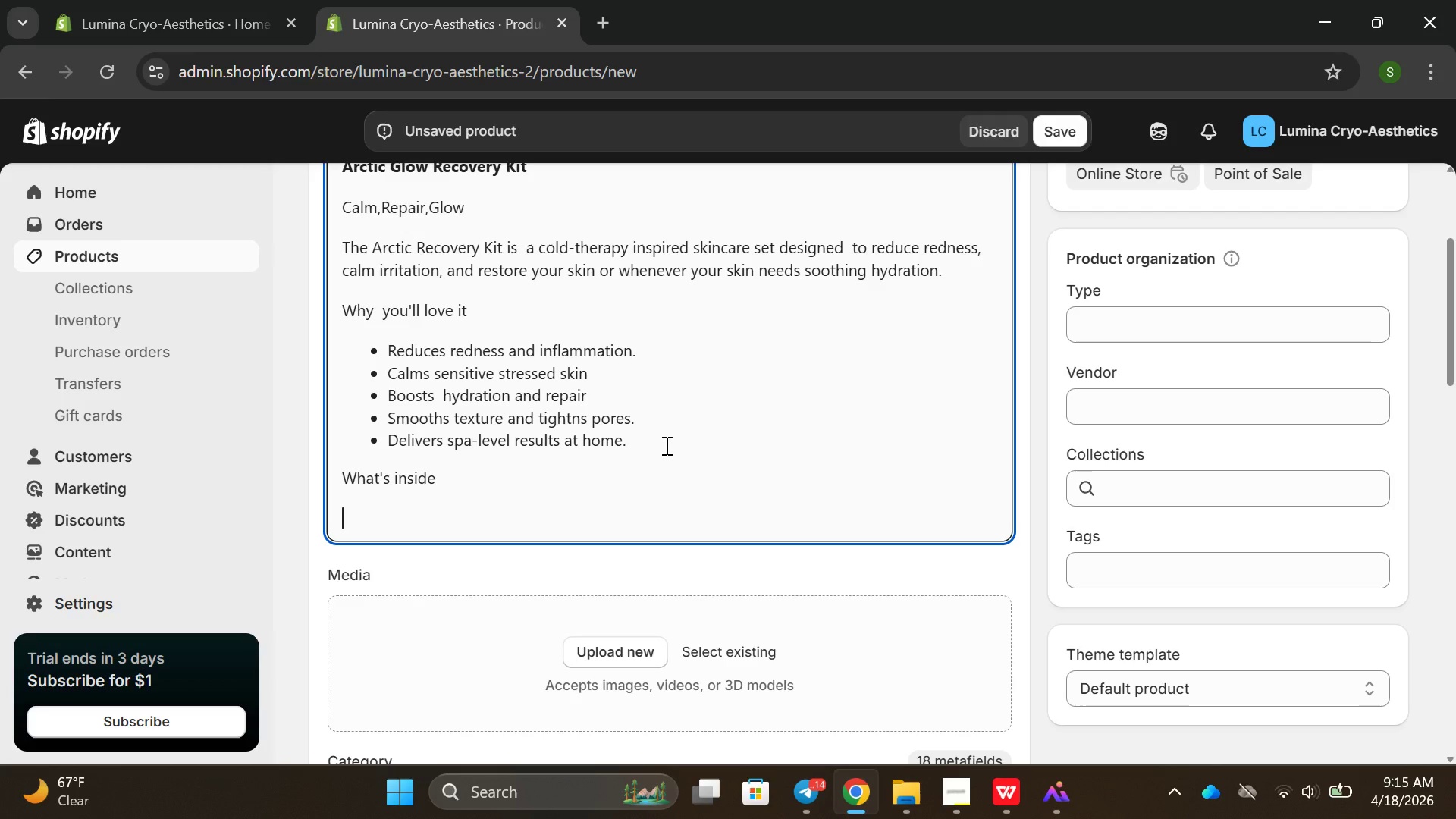 
type(collo)
key(Backspace)
key(Backspace)
key(Backspace)
type(oling Recovery  Serum )
 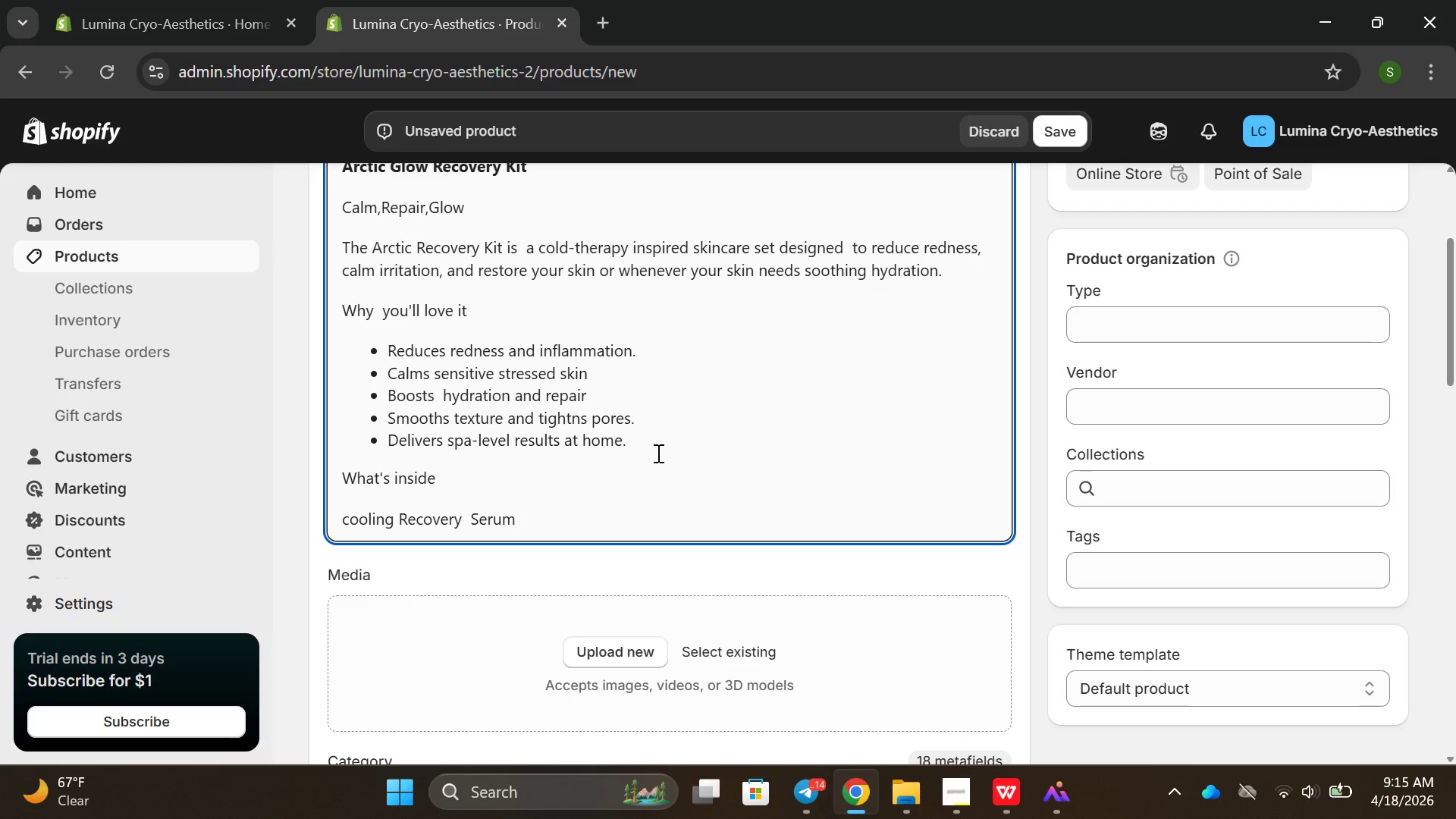 
key(Enter)
 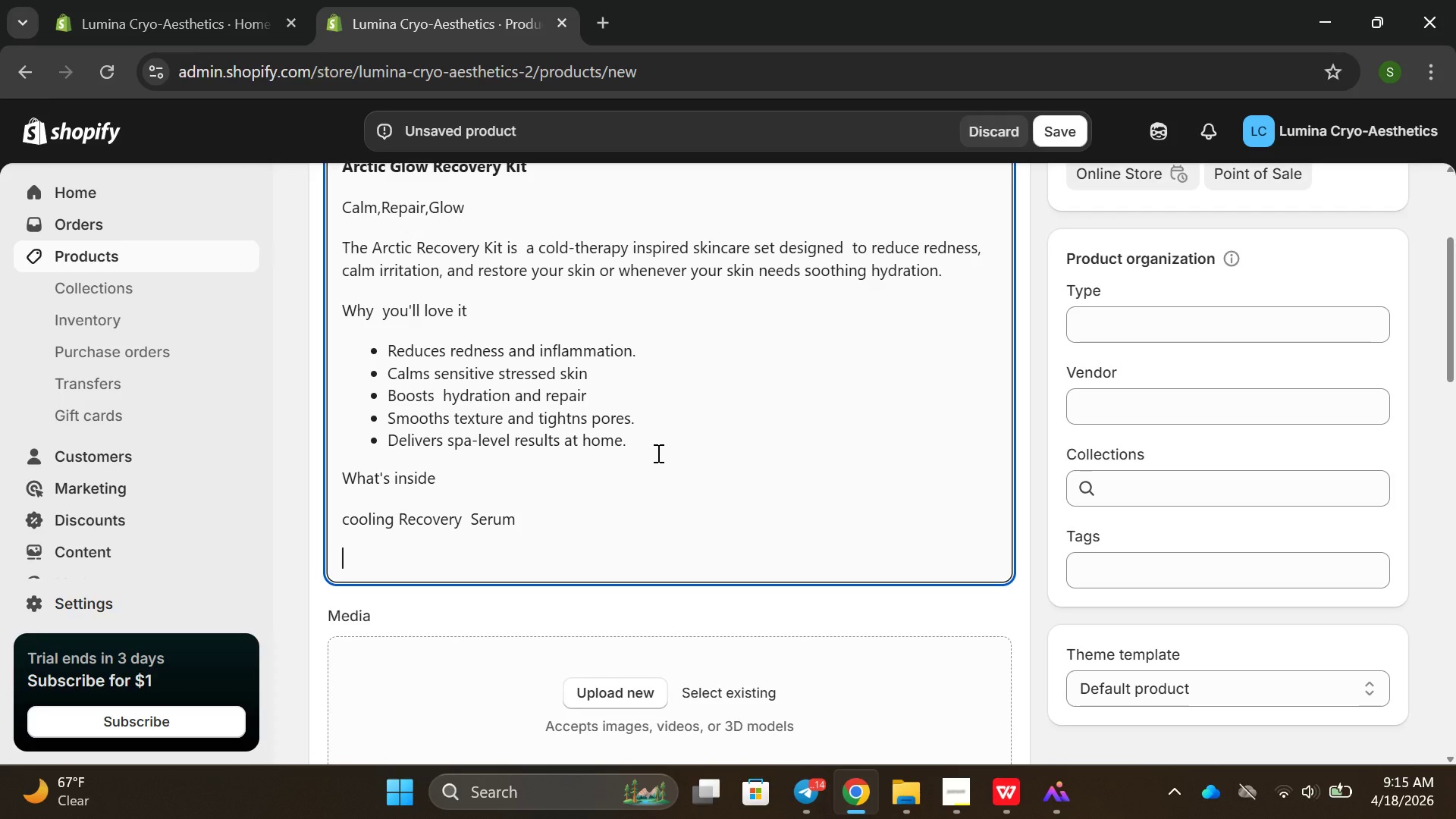 
type(Cryo-Calming Face MAsk)
key(Backspace)
key(Backspace)
key(Backspace)
type(ask)
 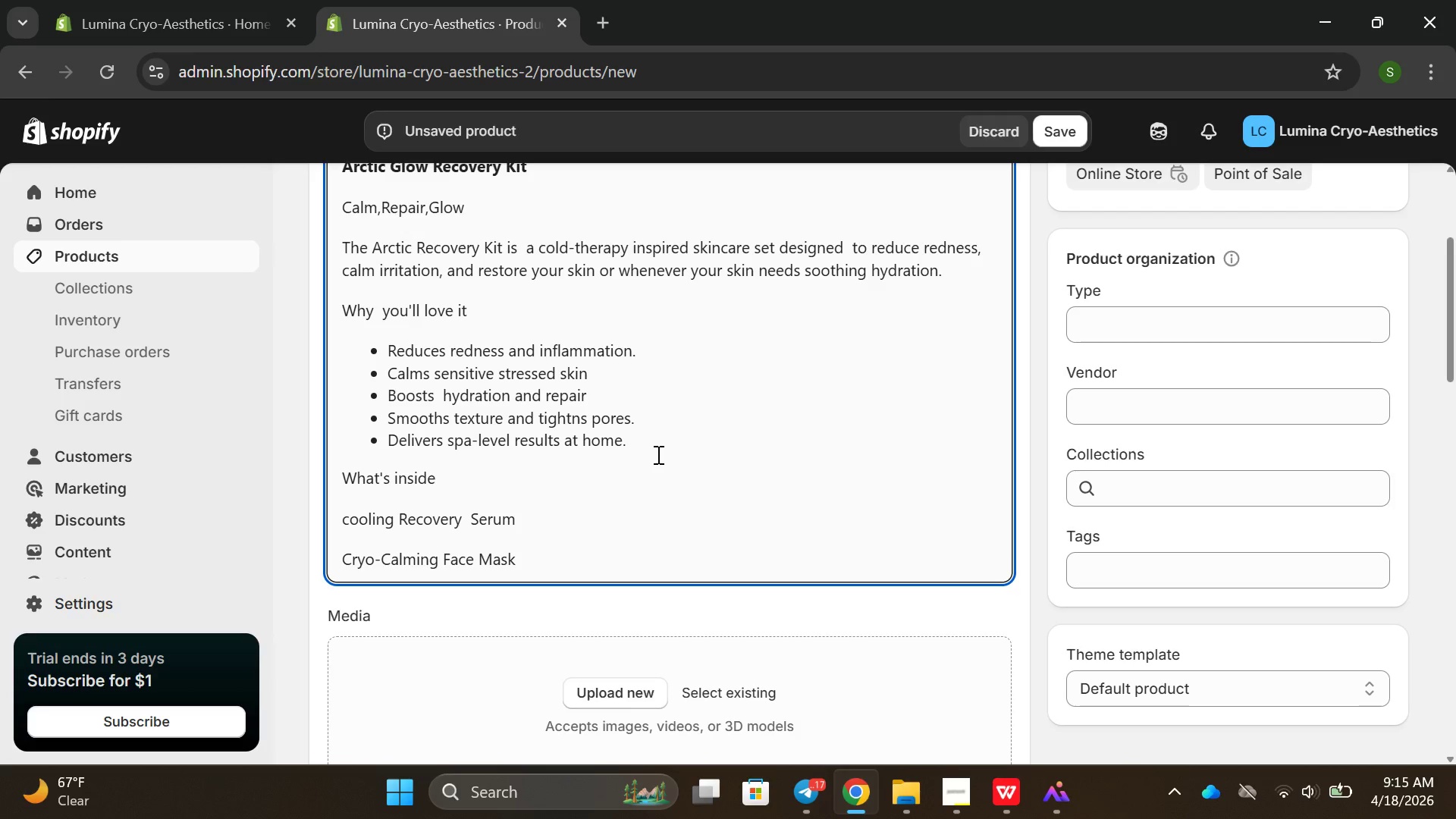 
key(Enter)
 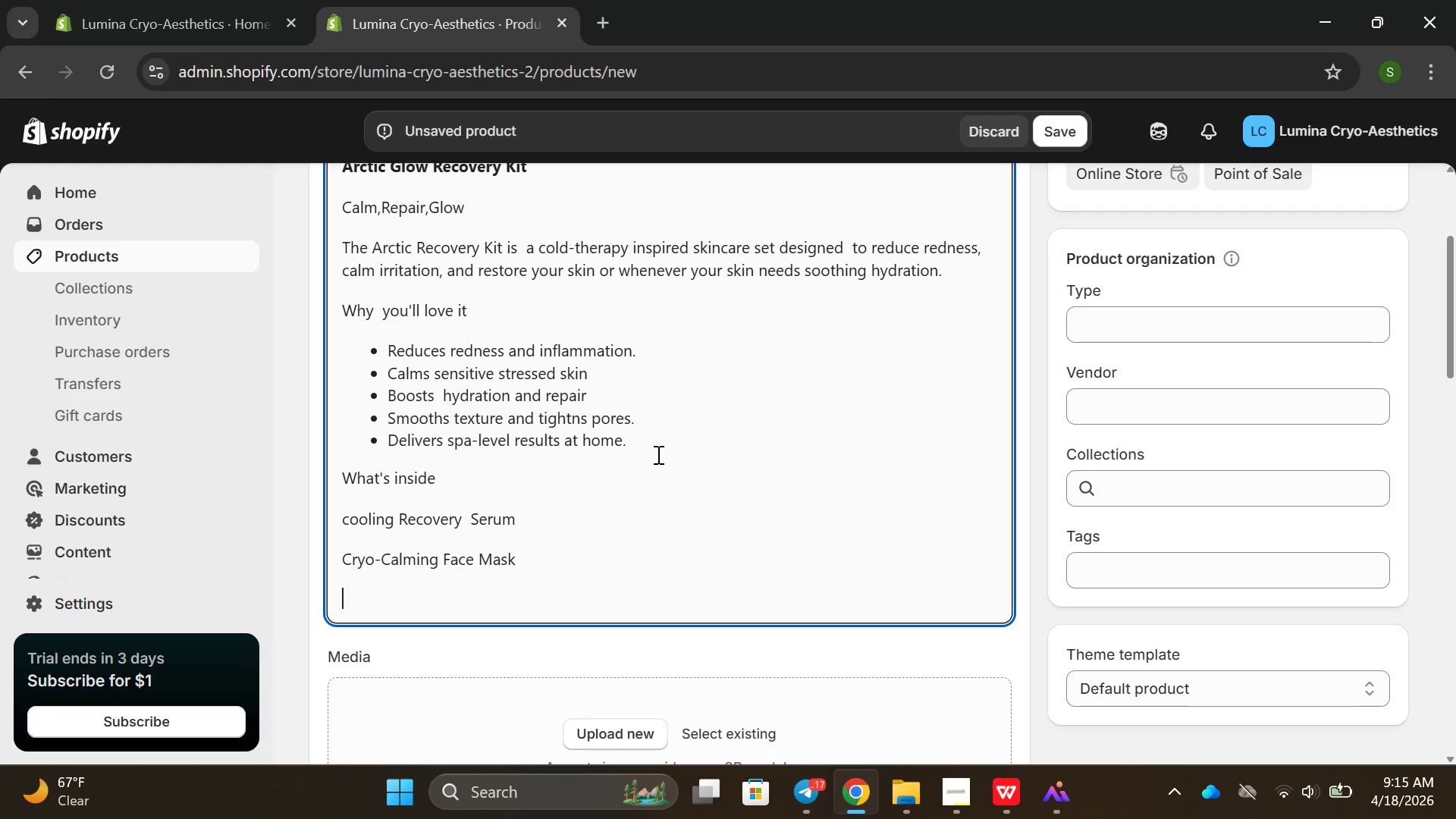 
type(Hydration Repair Creame)
key(Backspace)
 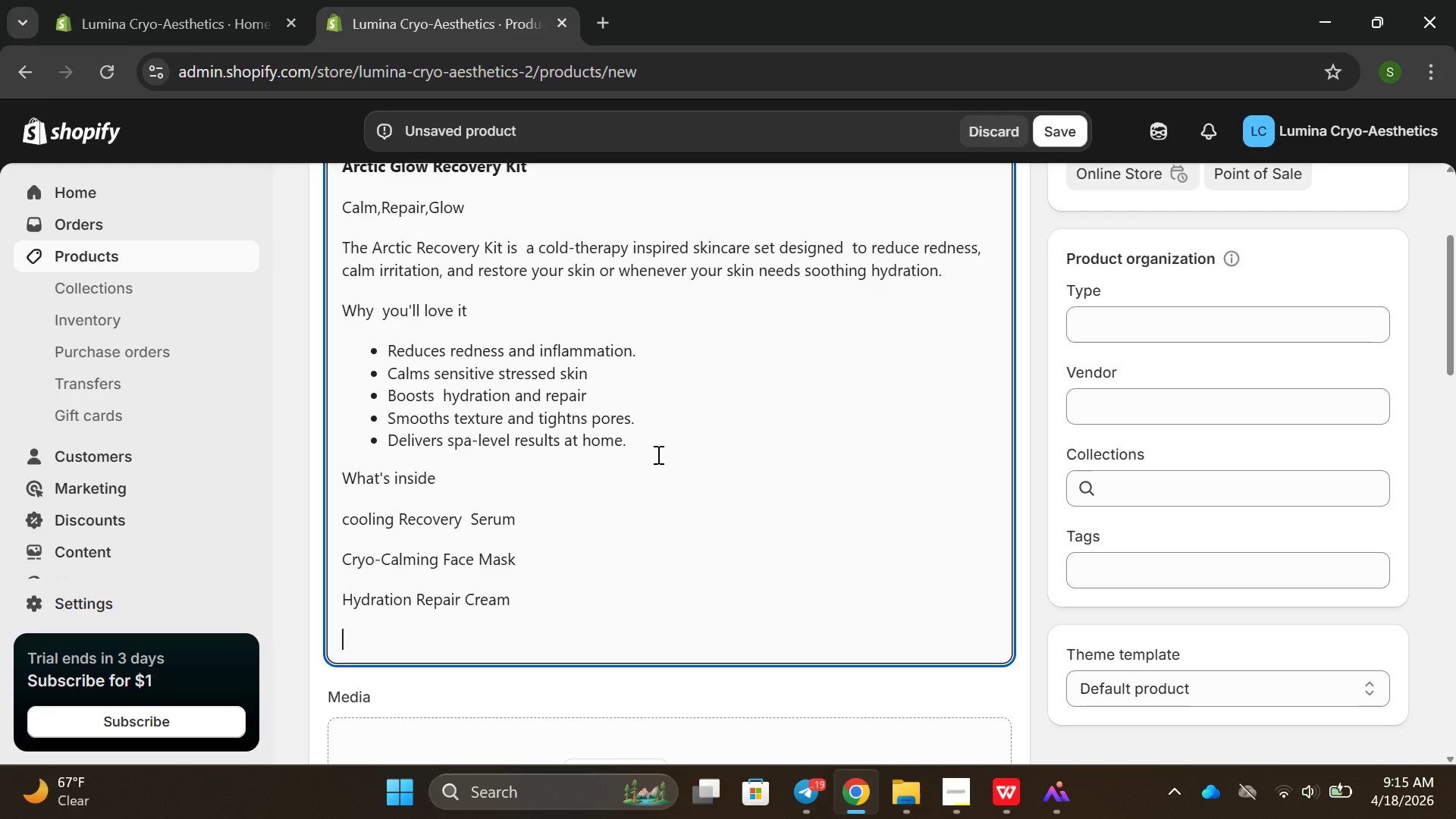 
 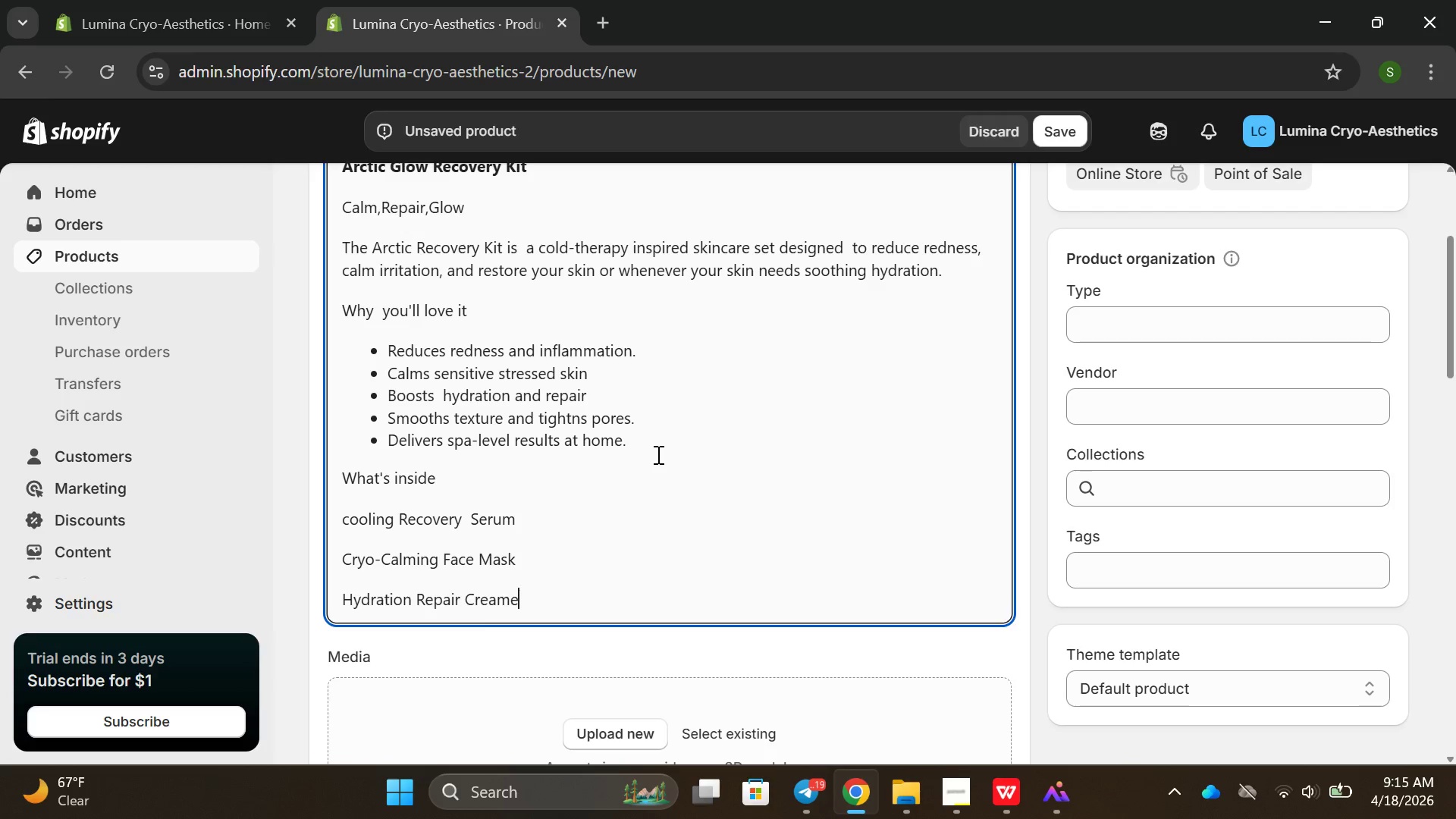 
key(Enter)
 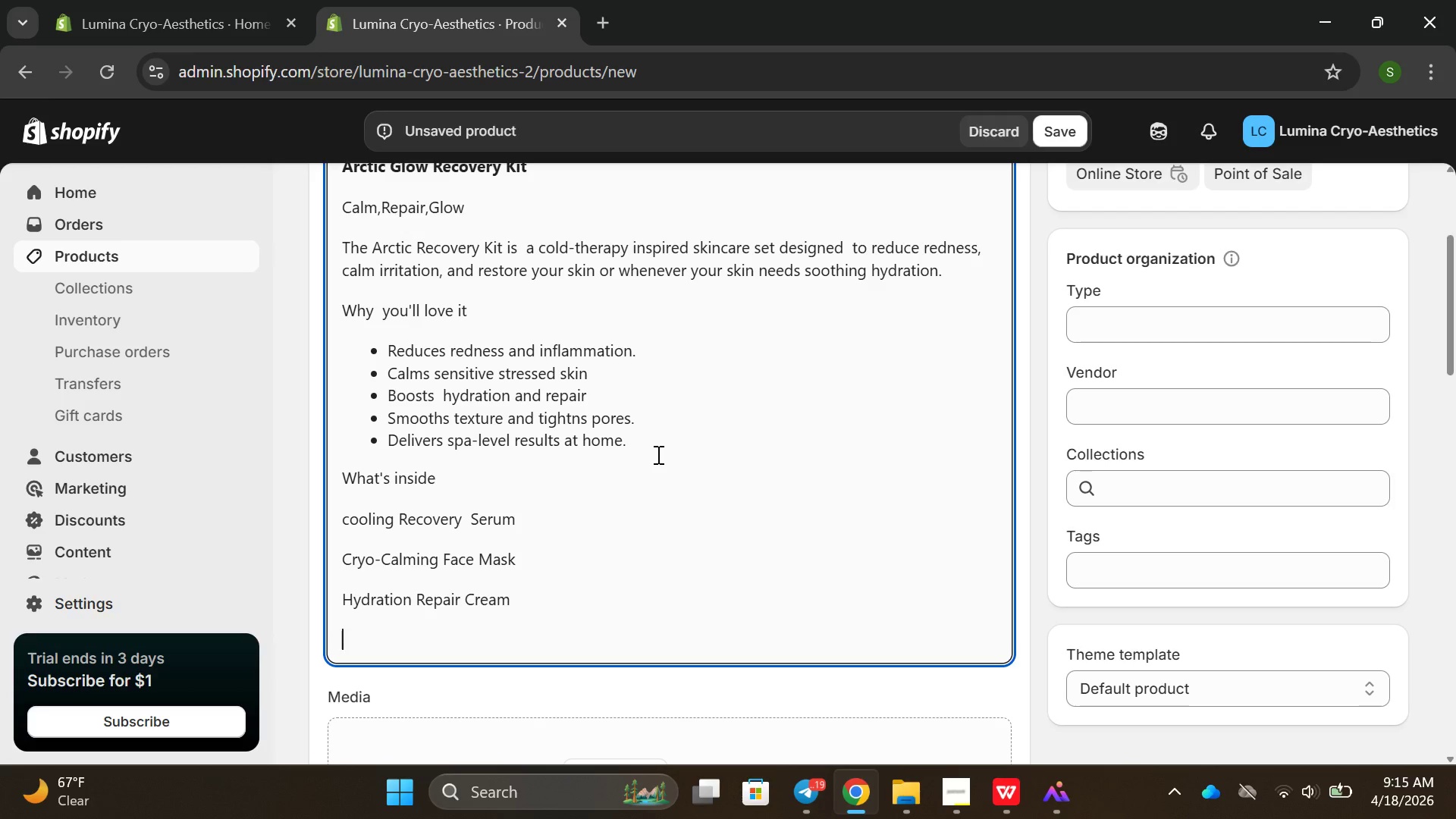 
type(Cold-Therapy a)
key(Backspace)
type(Application)
 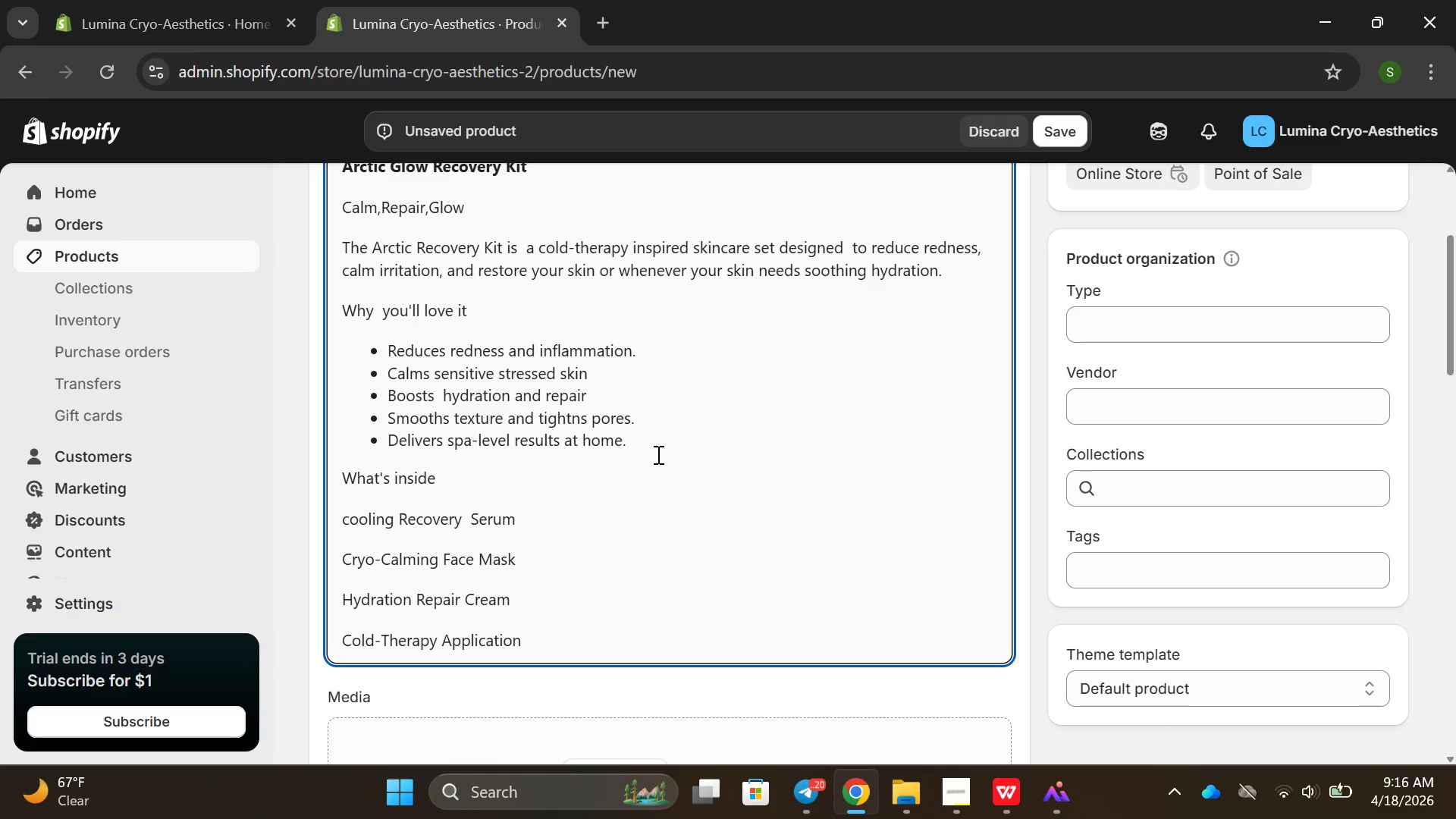 
left_click([350, 531])
 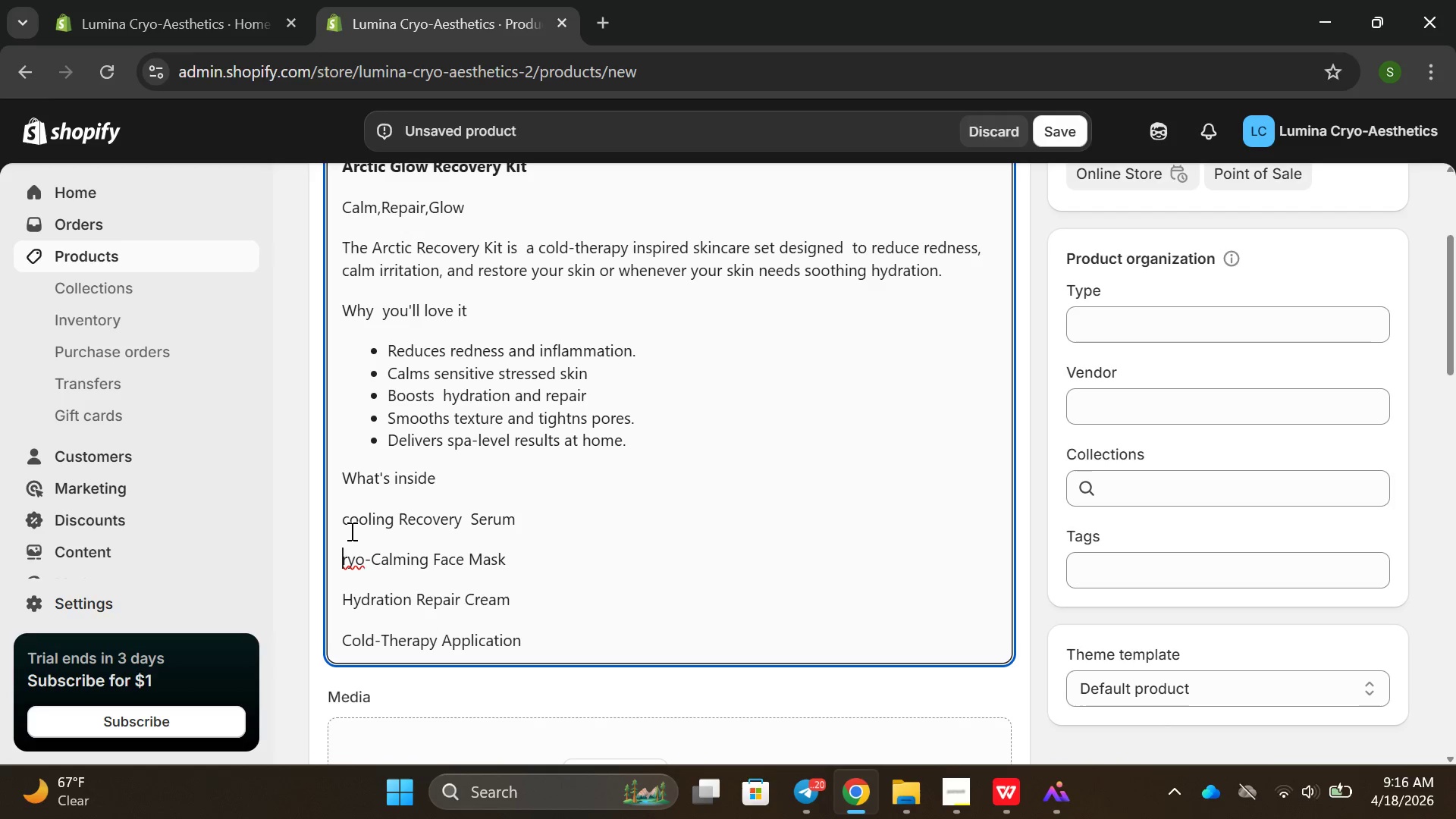 
key(Backspace)
 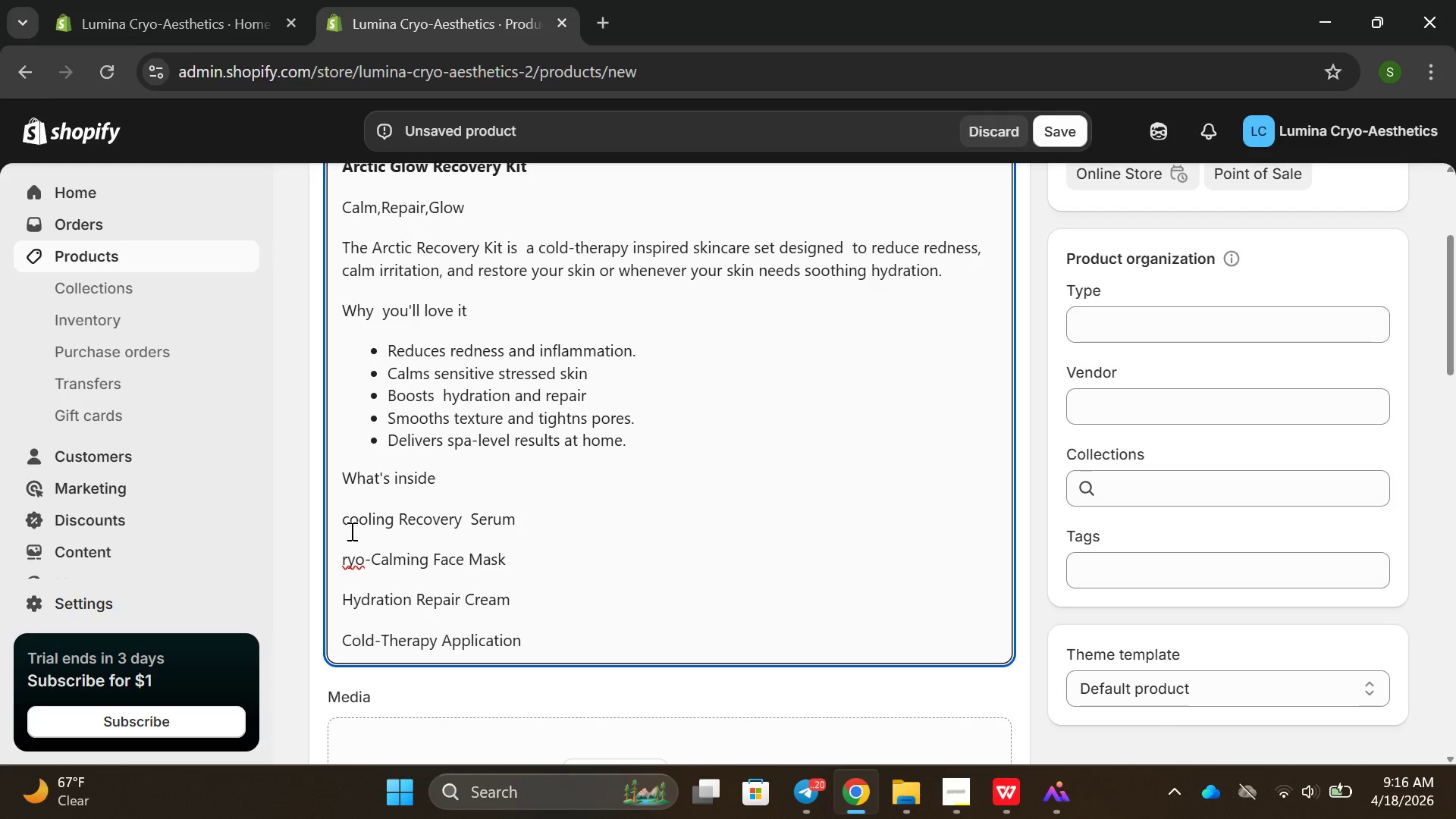 
key(Control+ControlLeft)
 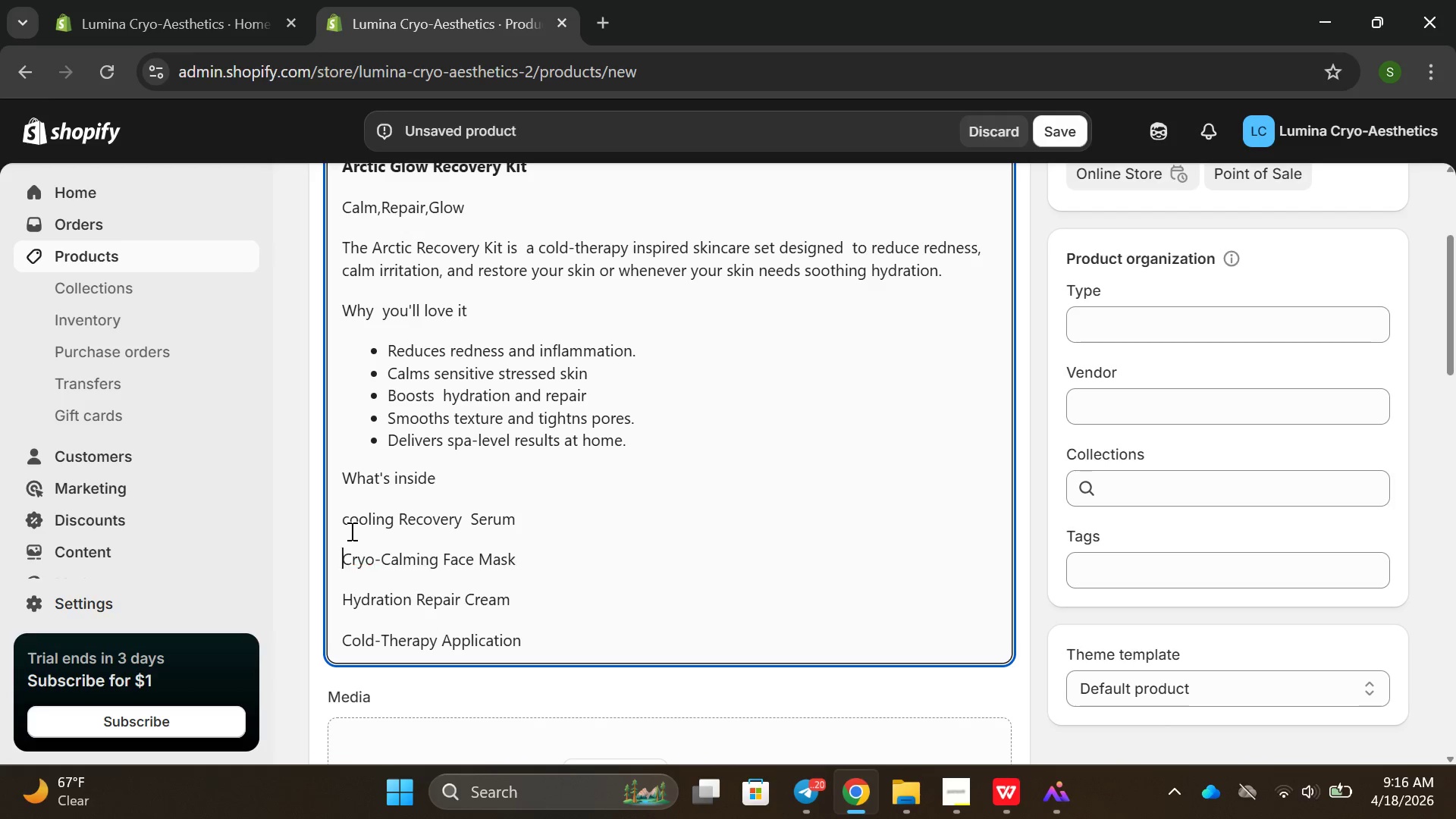 
key(Control+Z)
 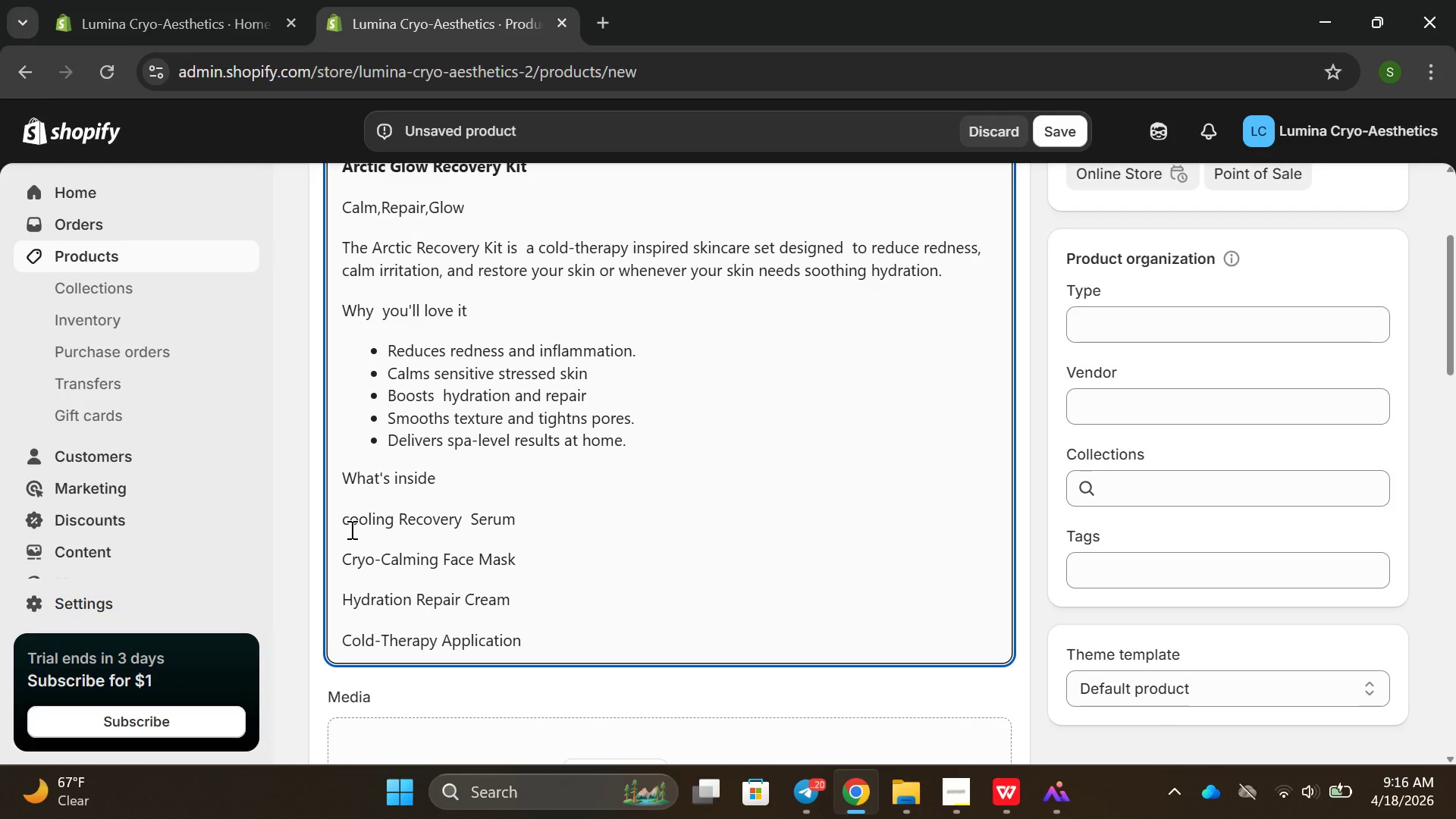 
left_click([350, 529])
 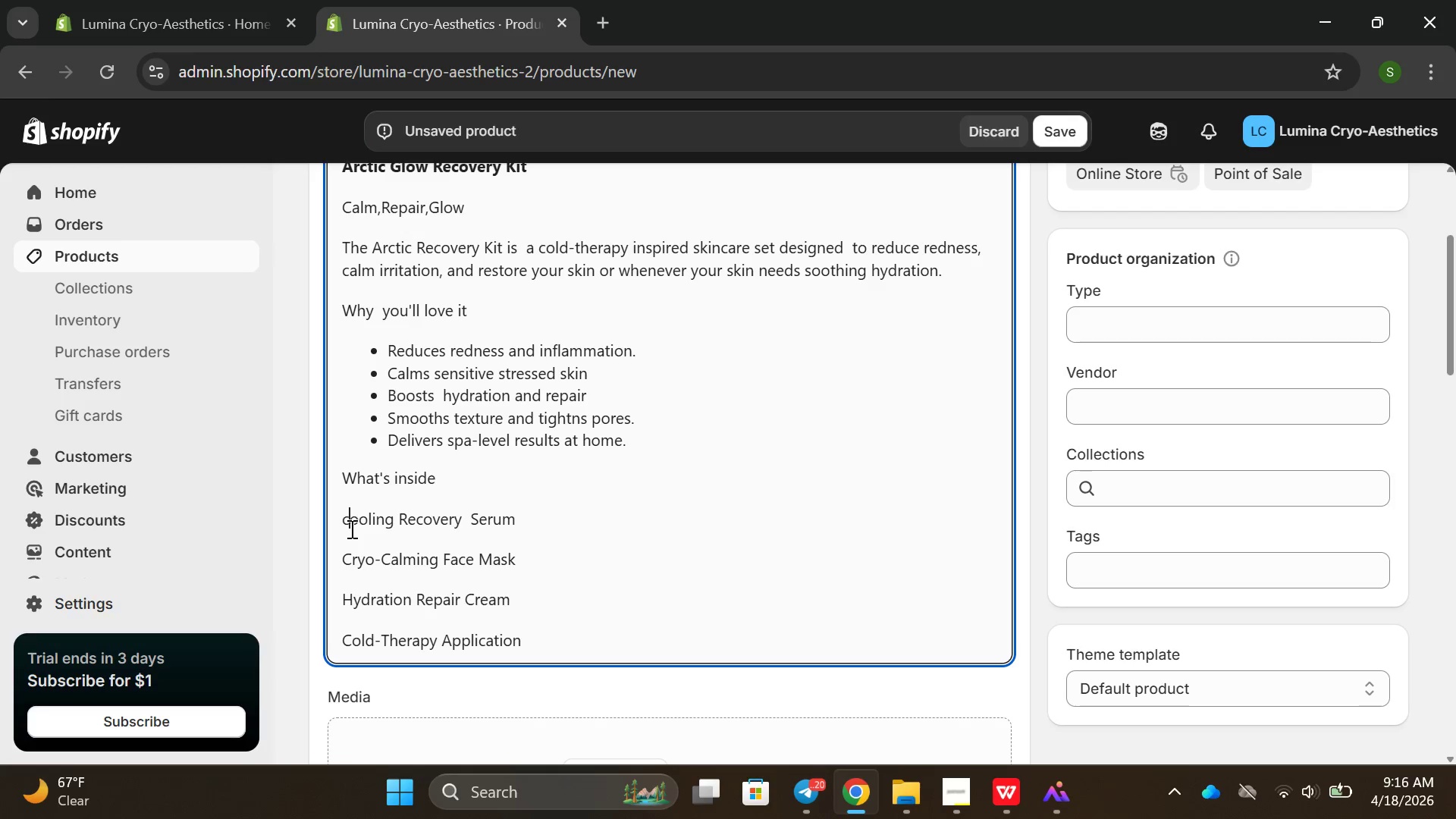 
key(Backspace)
 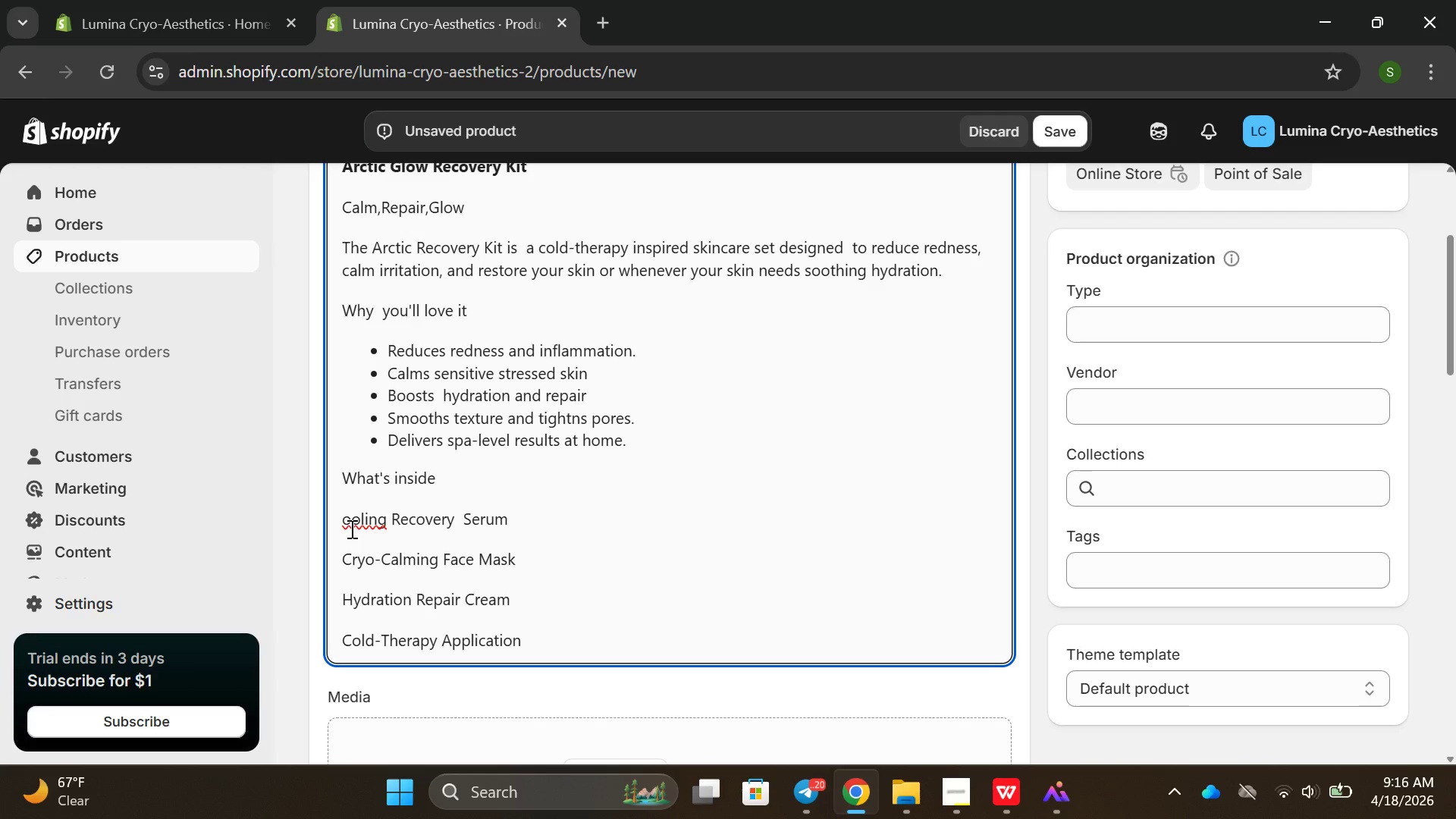 
key(Shift+ShiftRight)
 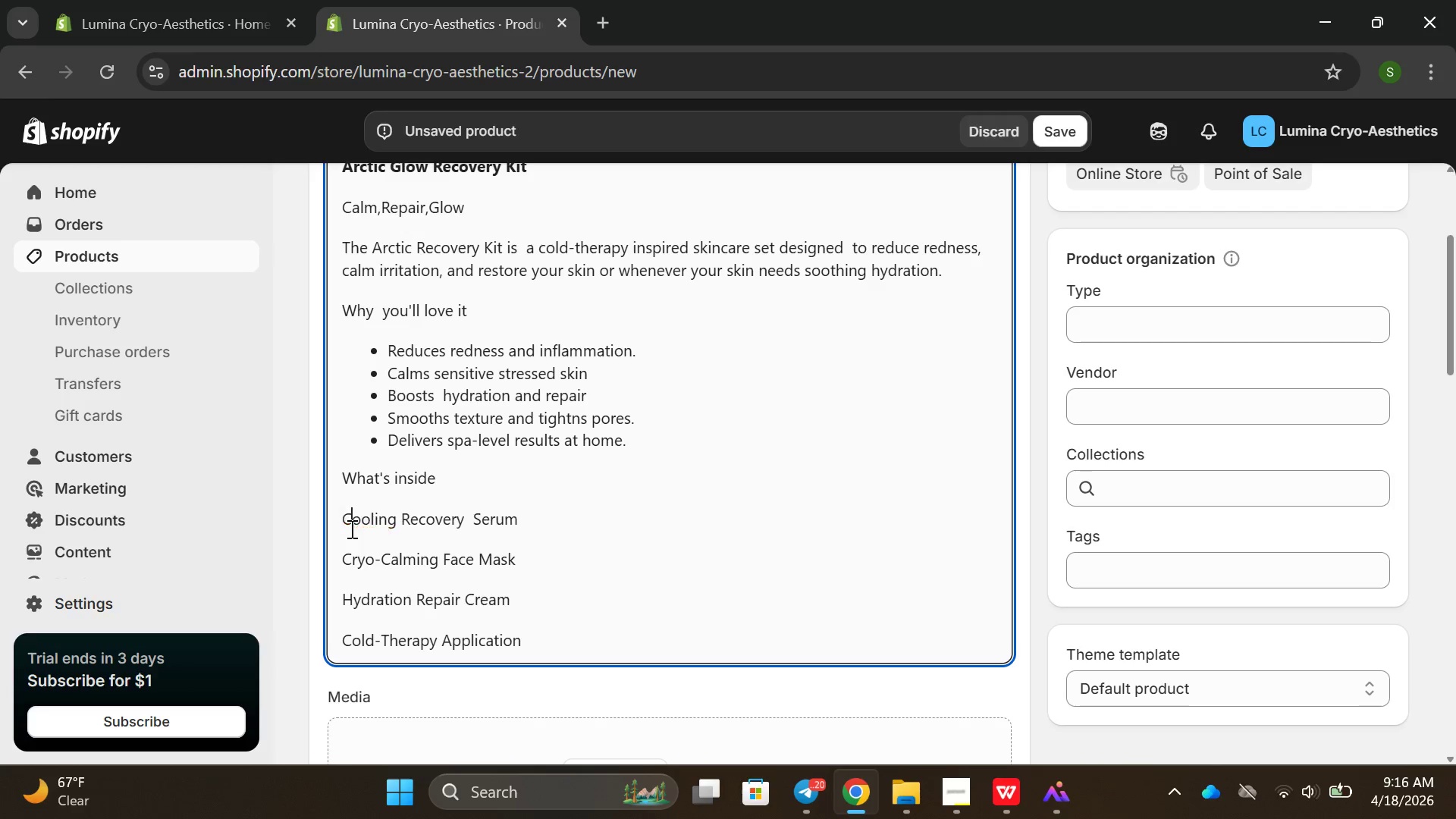 
key(Shift+C)
 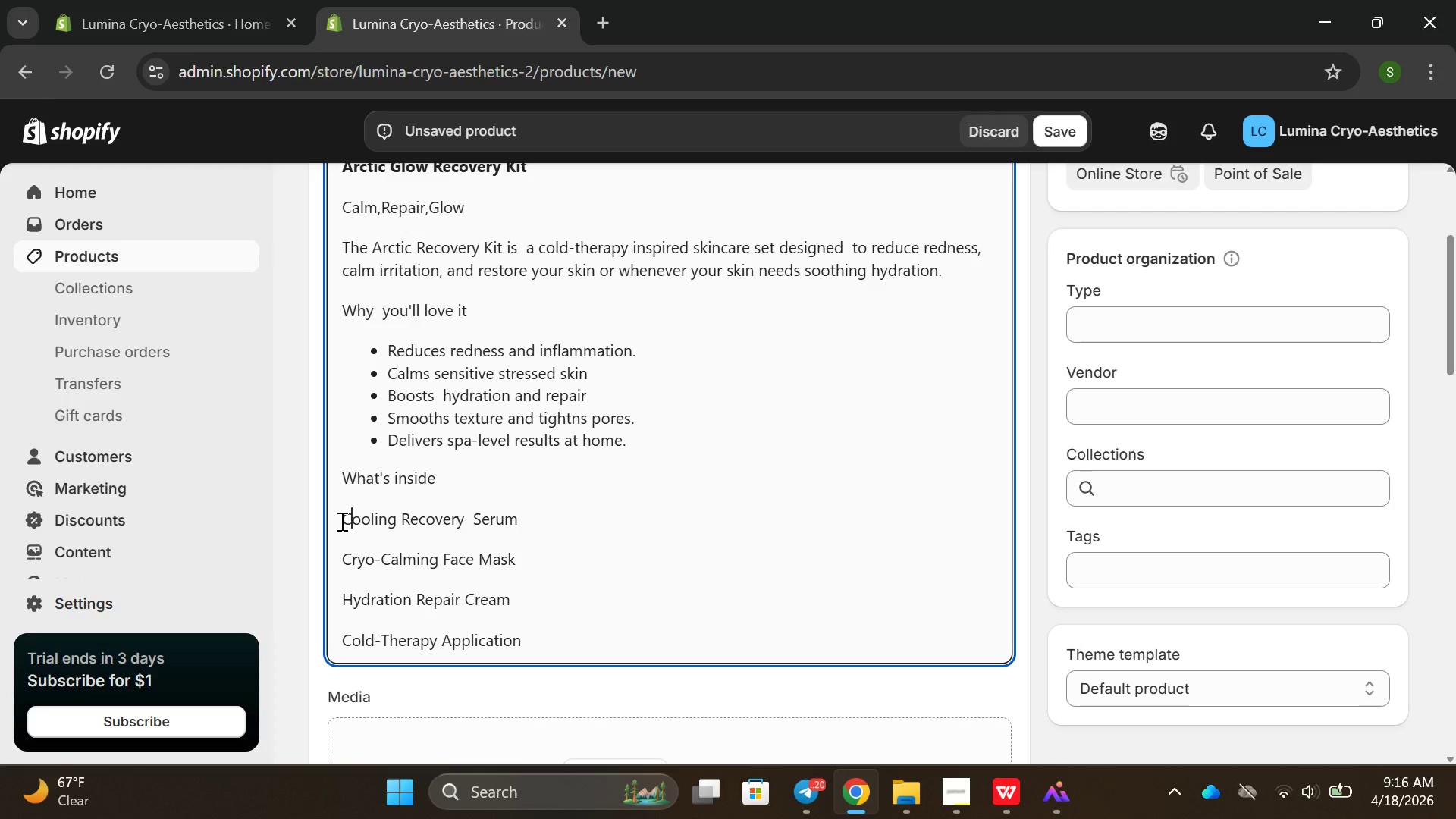 
left_click_drag(start_coordinate=[340, 521], to_coordinate=[559, 623])
 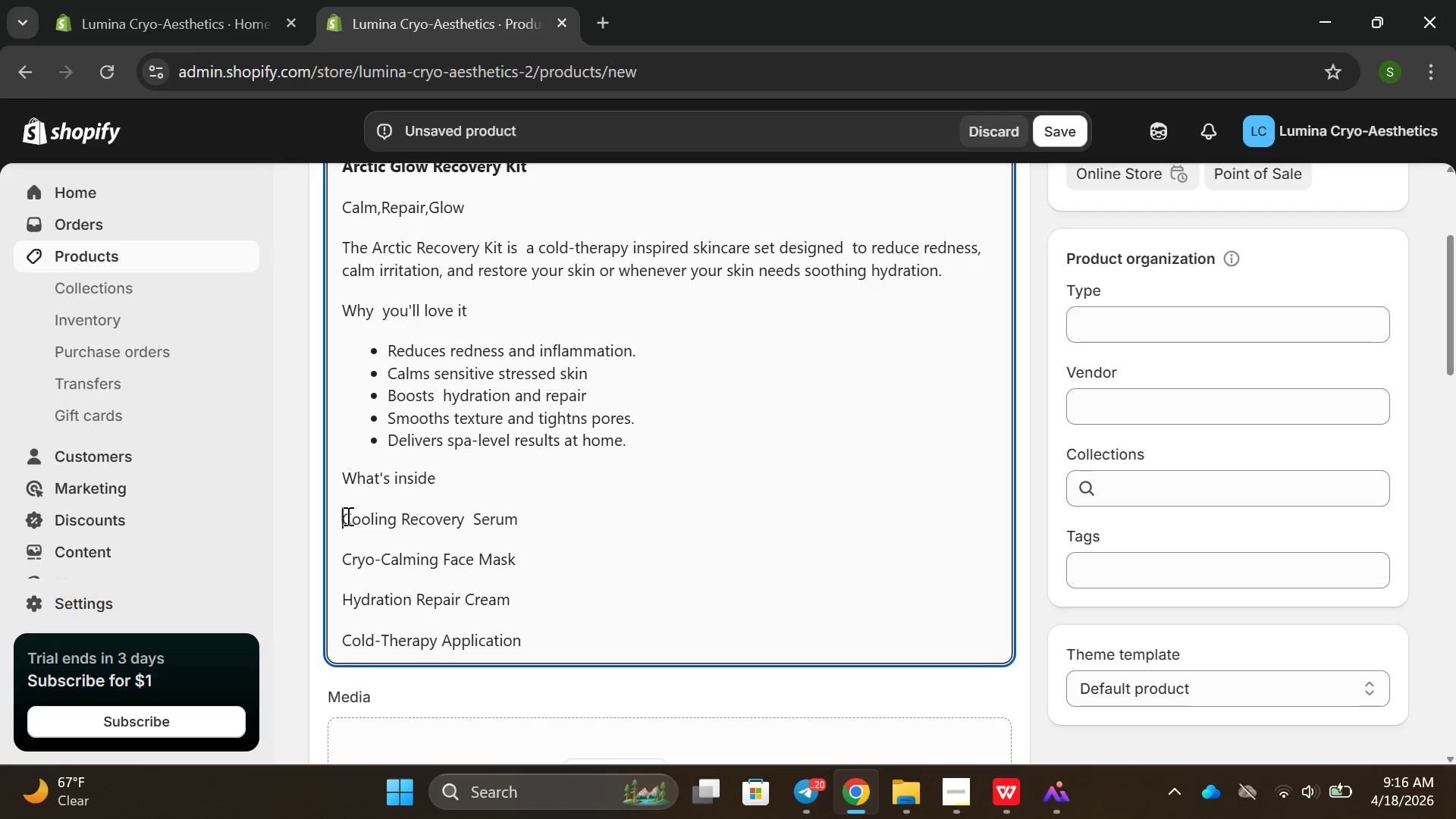 
left_click_drag(start_coordinate=[336, 515], to_coordinate=[551, 633])
 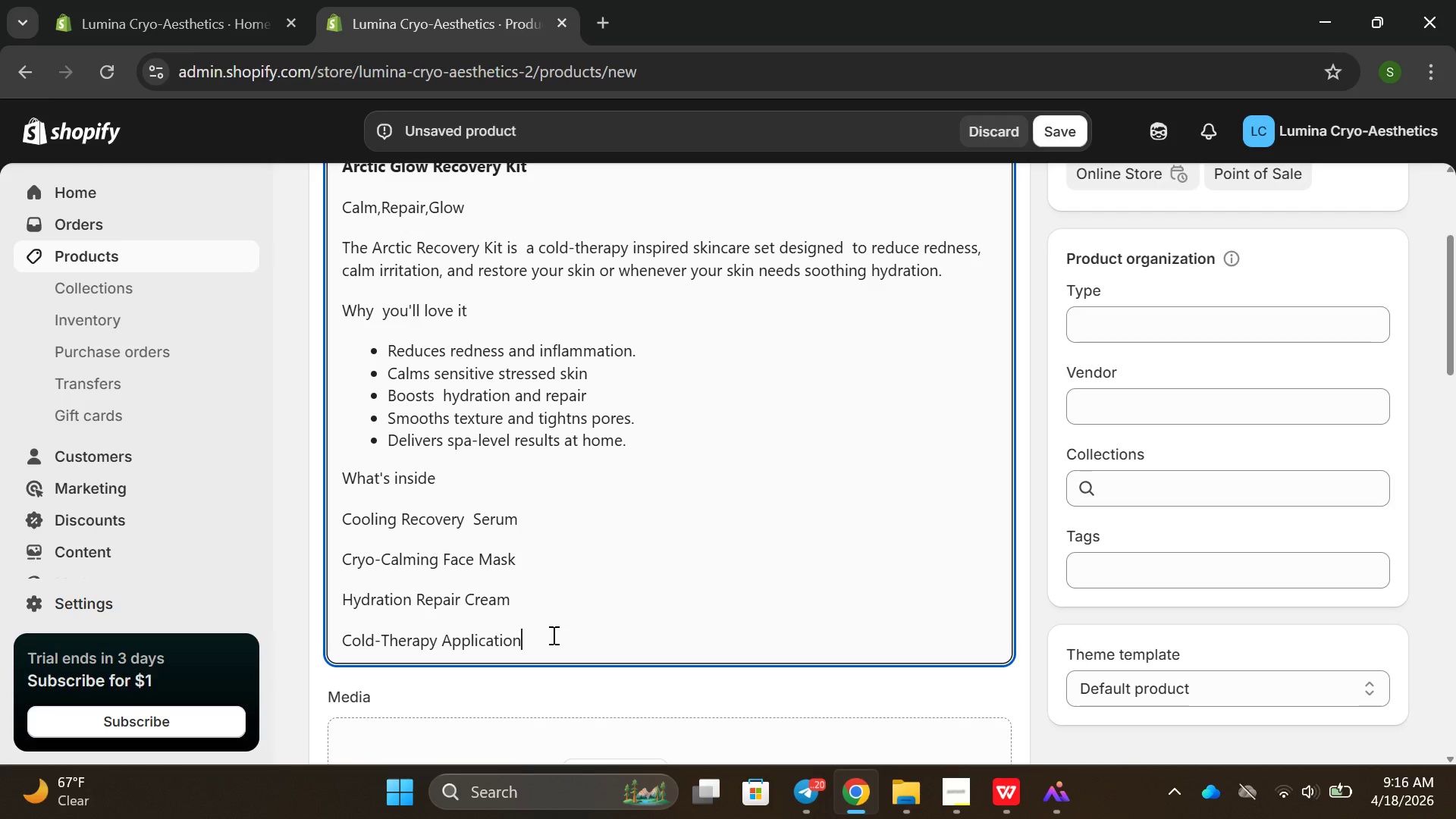 
left_click_drag(start_coordinate=[552, 635], to_coordinate=[341, 511])
 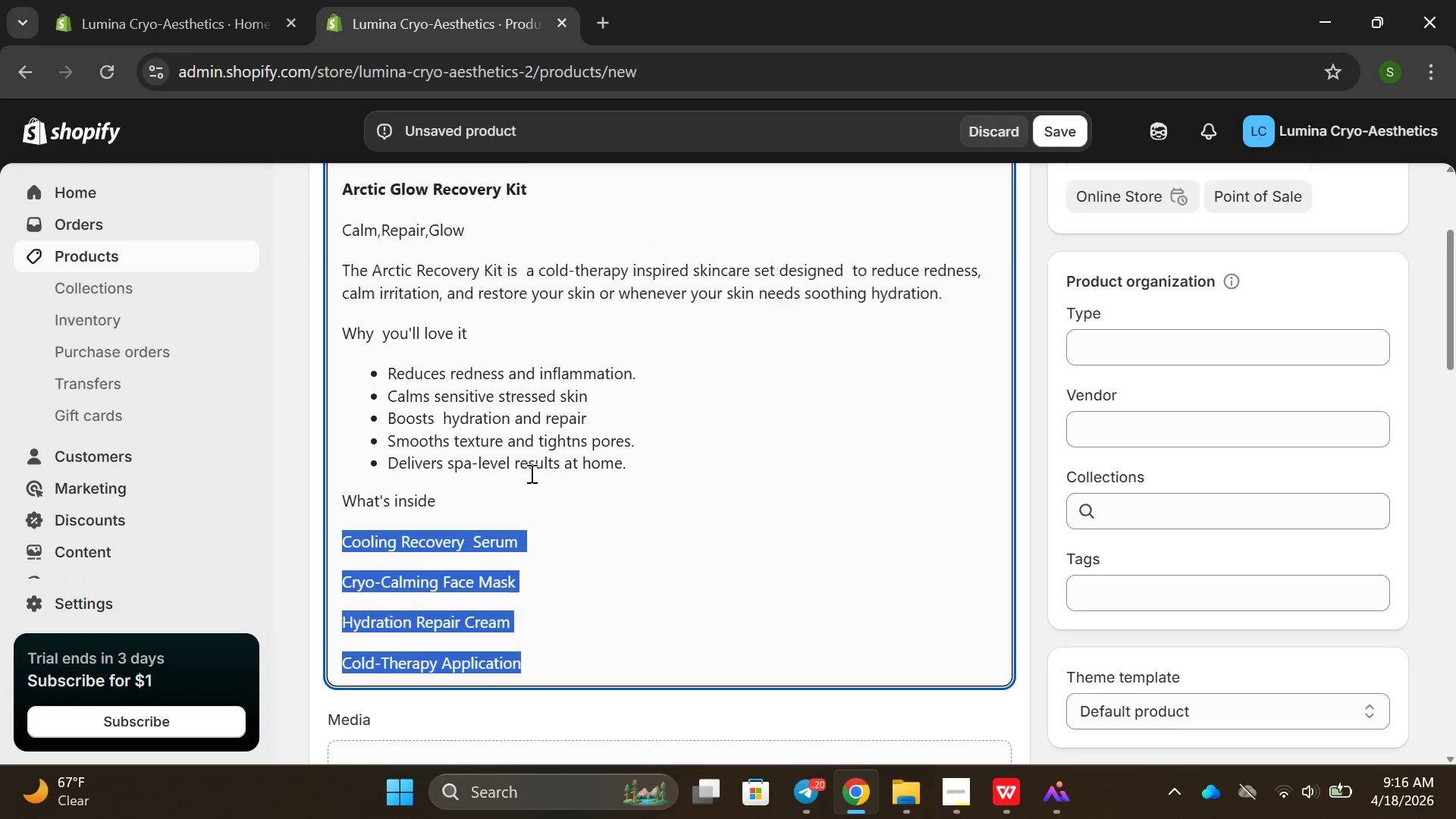 
scroll: coordinate [530, 473], scroll_direction: up, amount: 3.0
 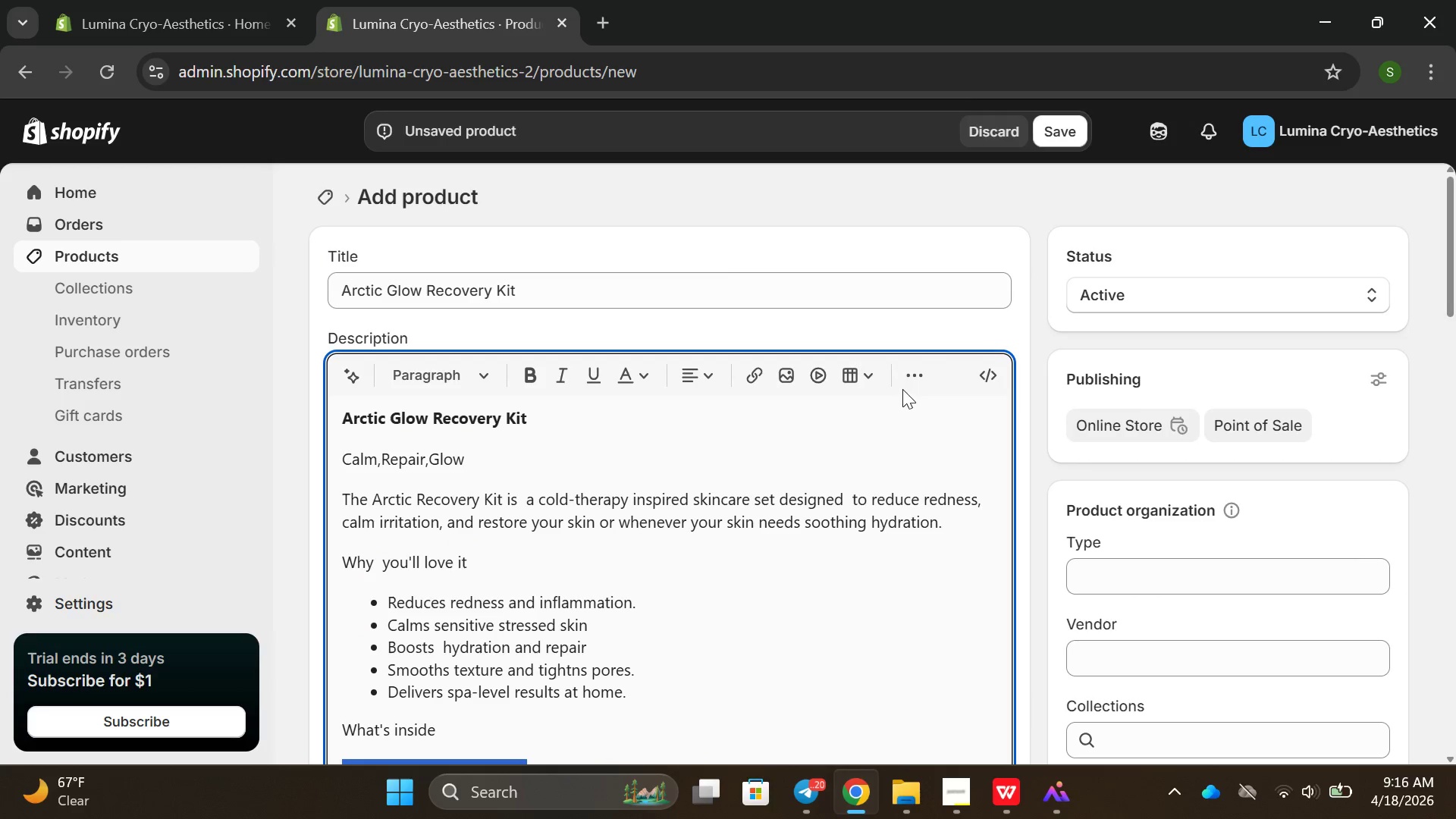 
left_click([908, 366])
 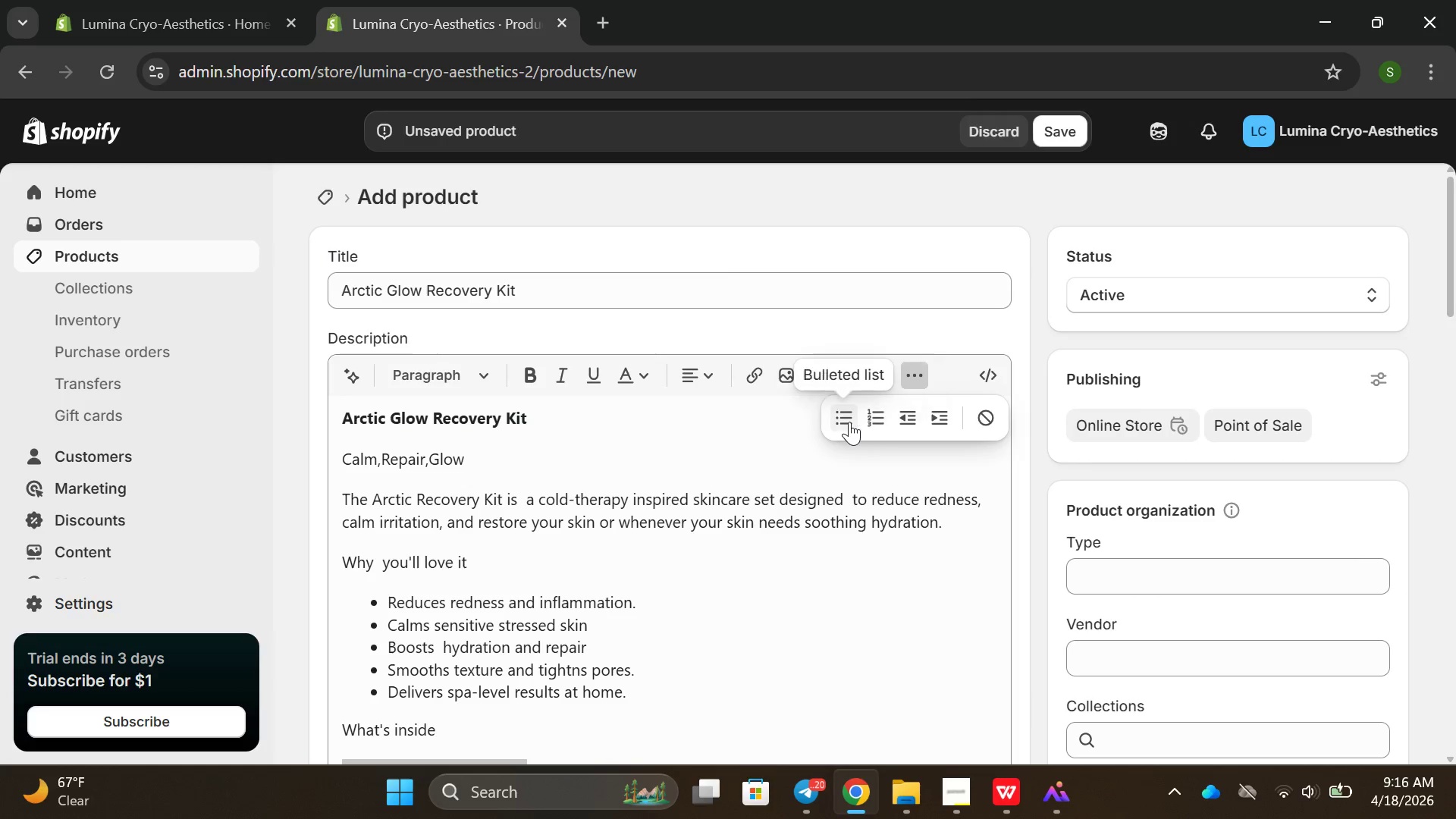 
left_click([849, 422])
 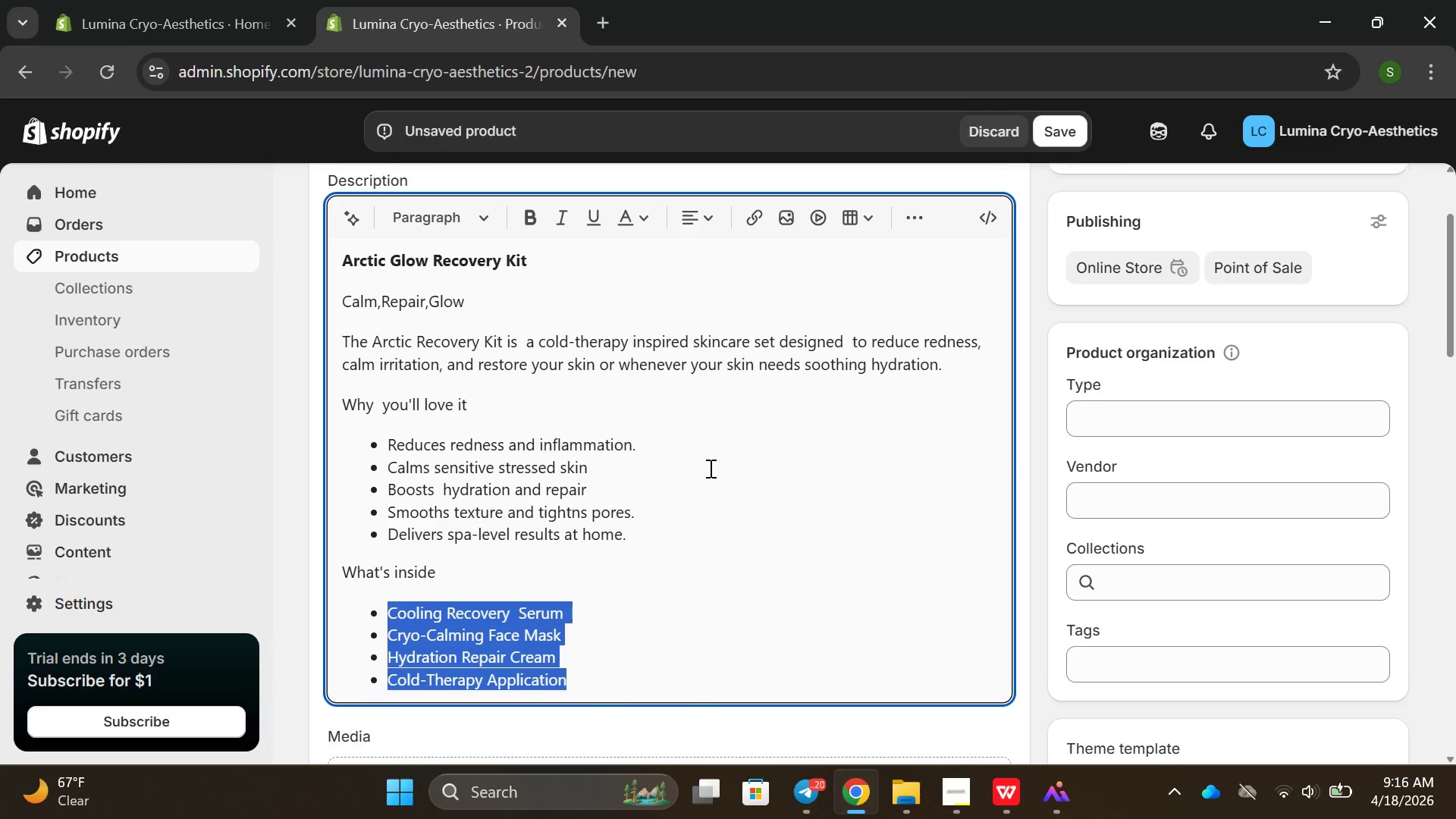 
scroll: coordinate [709, 468], scroll_direction: down, amount: 2.0
 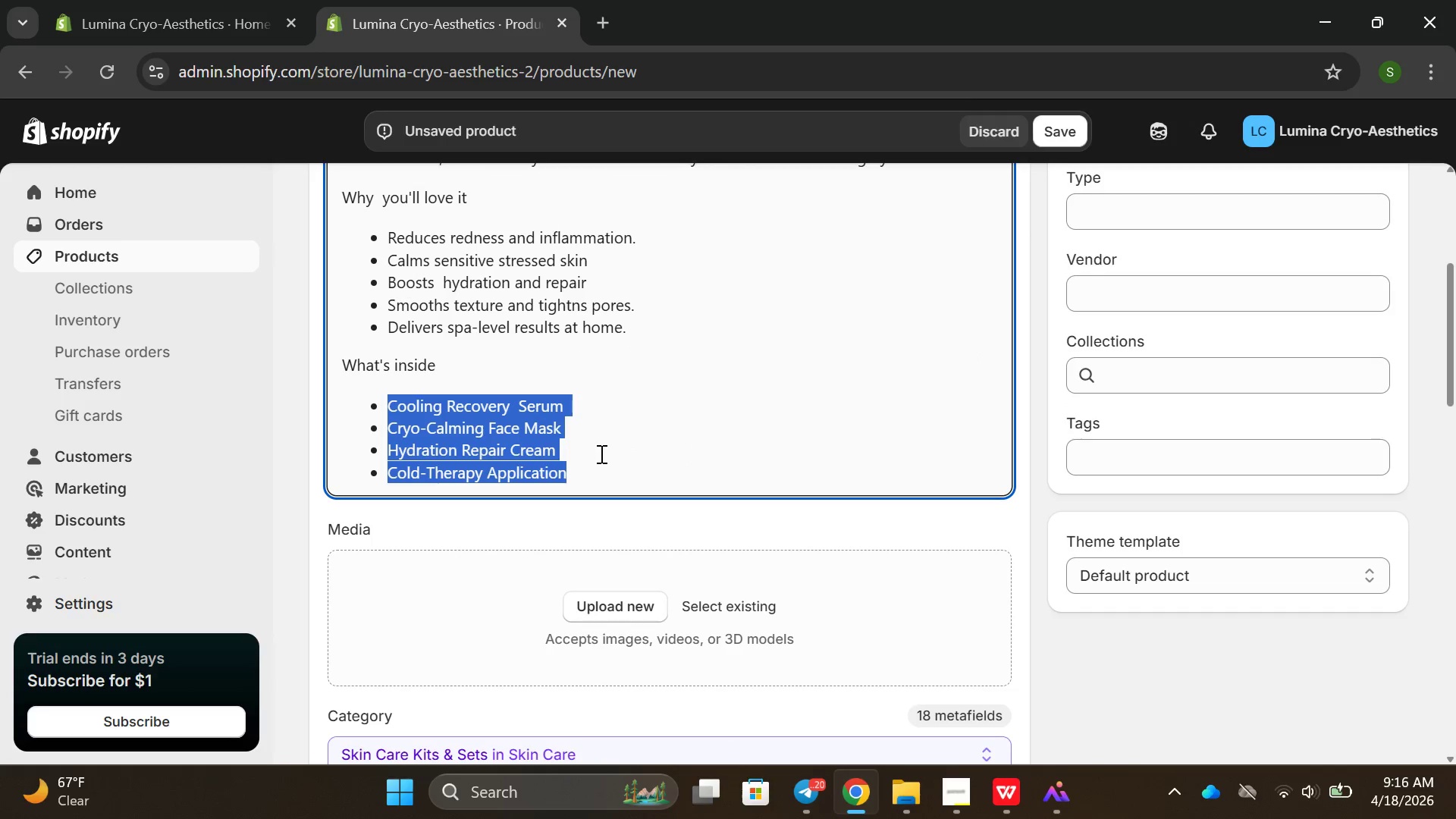 
left_click_drag(start_coordinate=[599, 453], to_coordinate=[607, 453])
 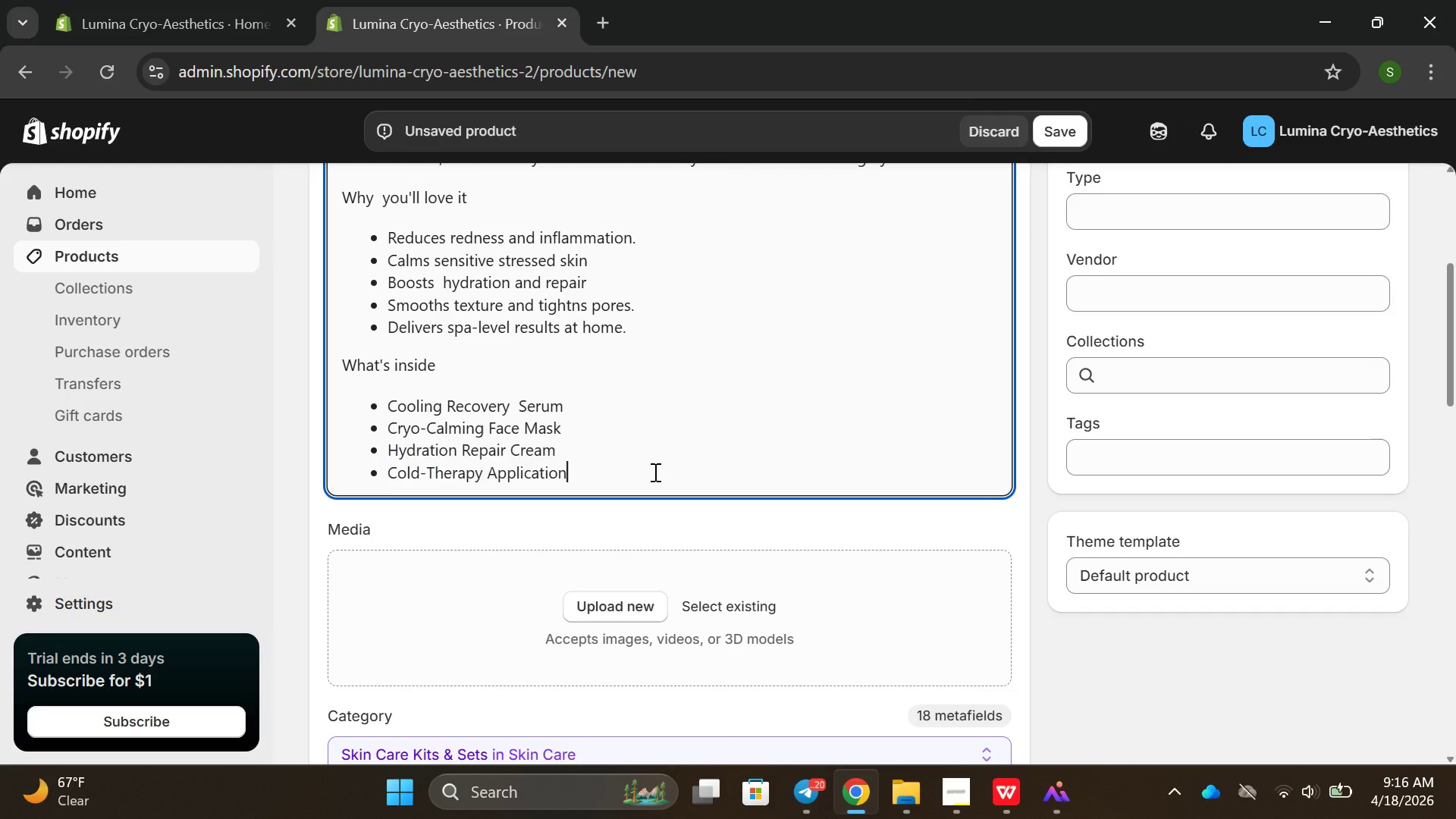 
double_click([654, 472])
 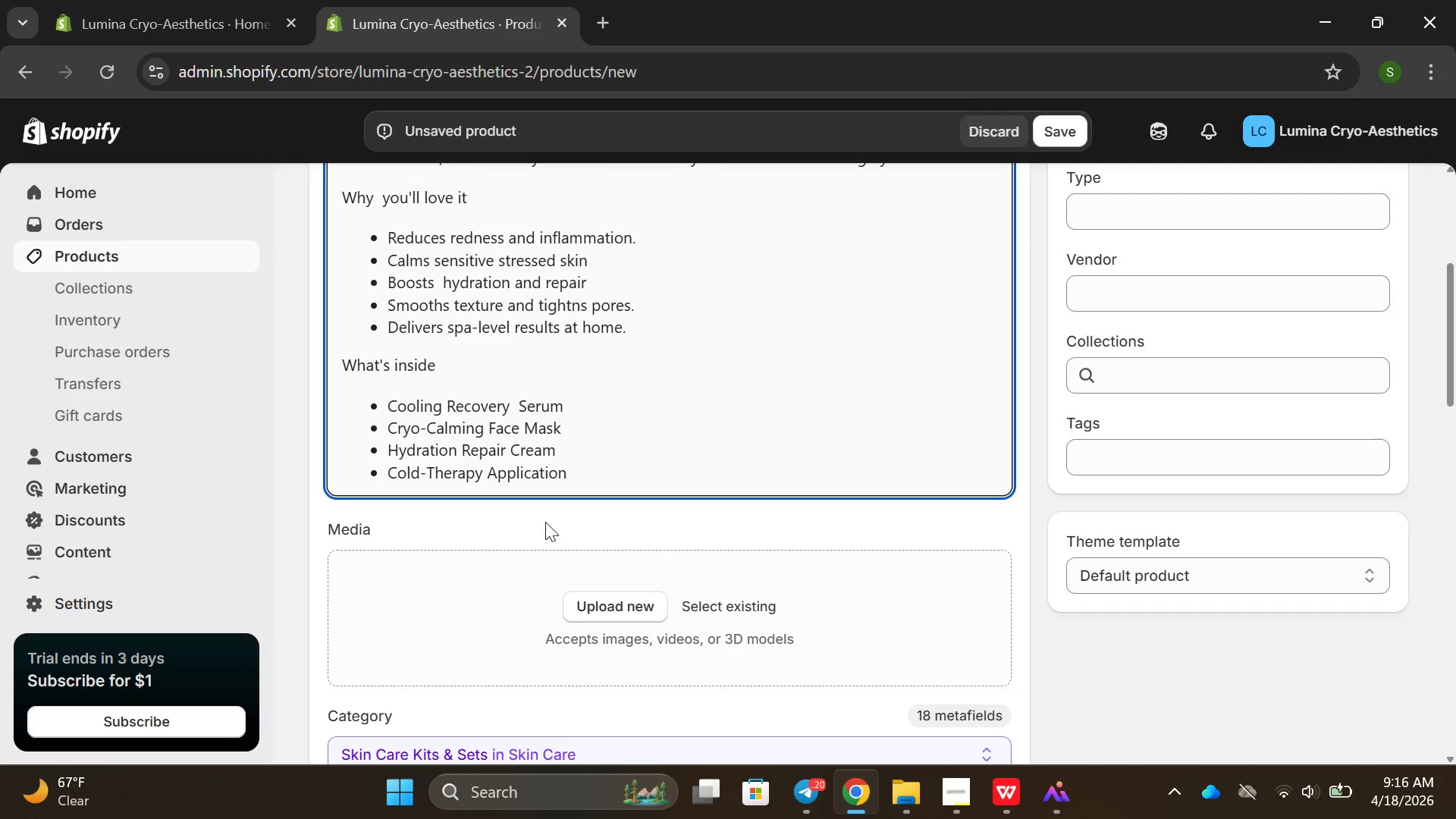 
key(Enter)
 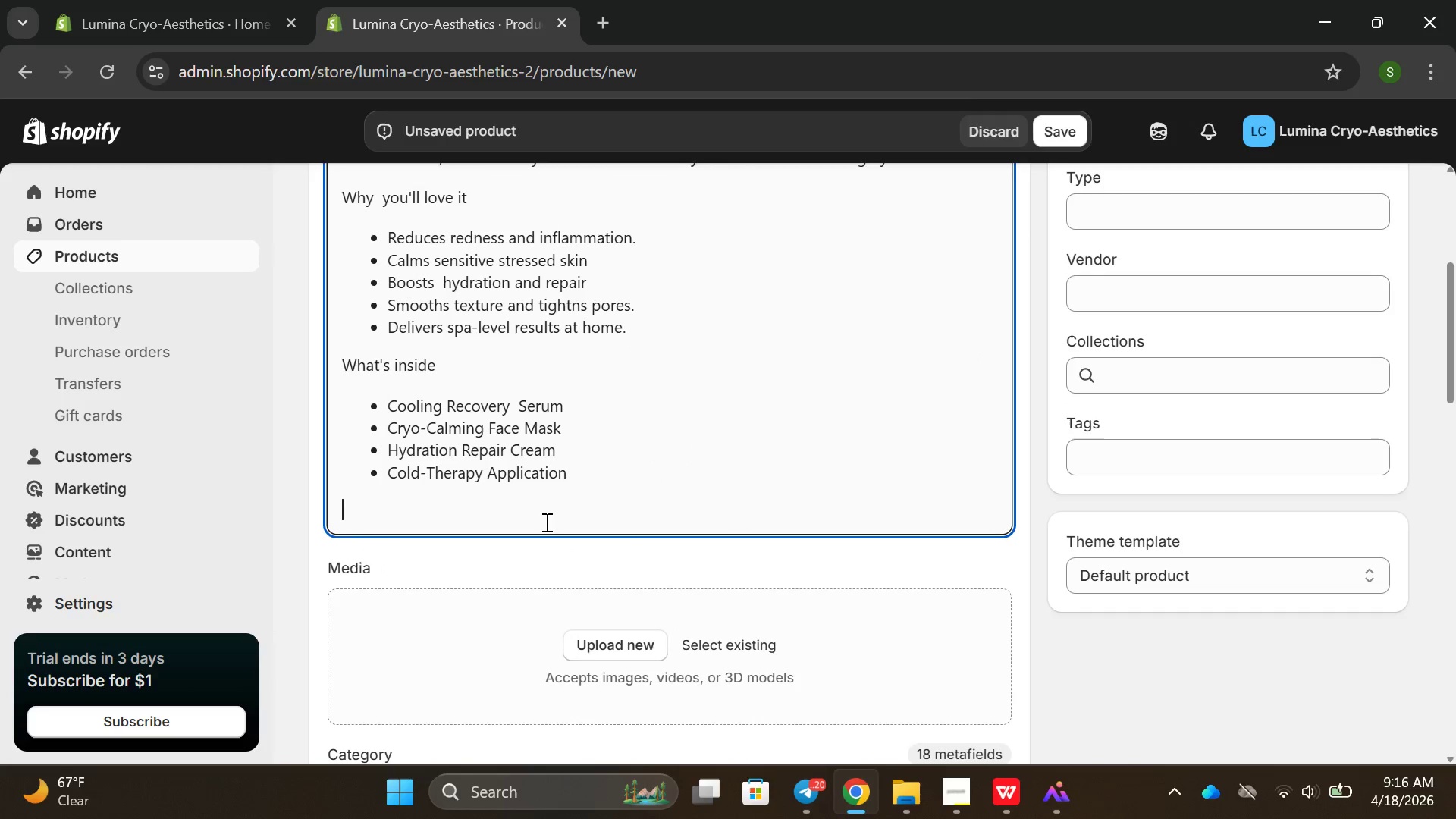 
key(Enter)
 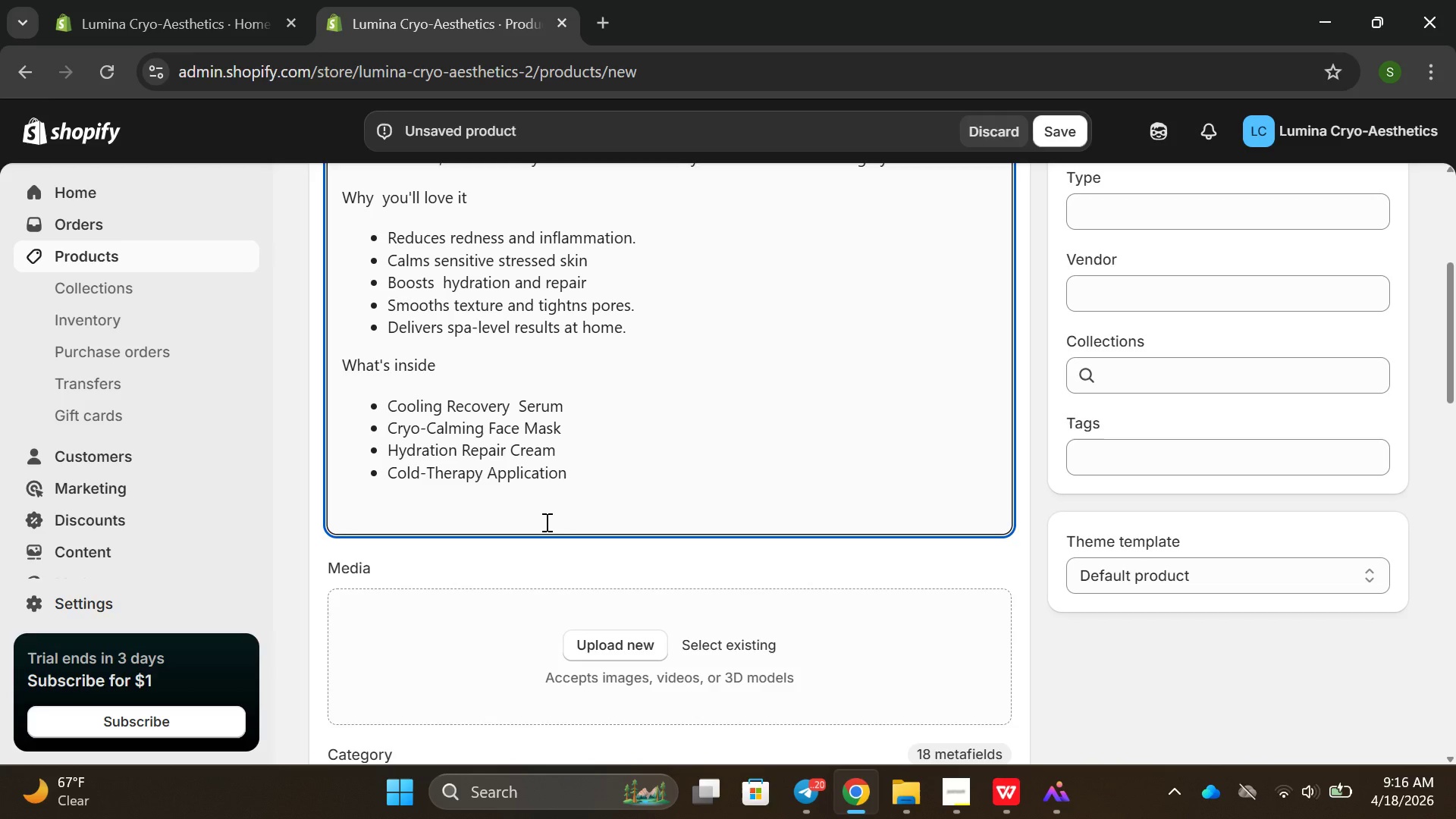 
wait(7.86)
 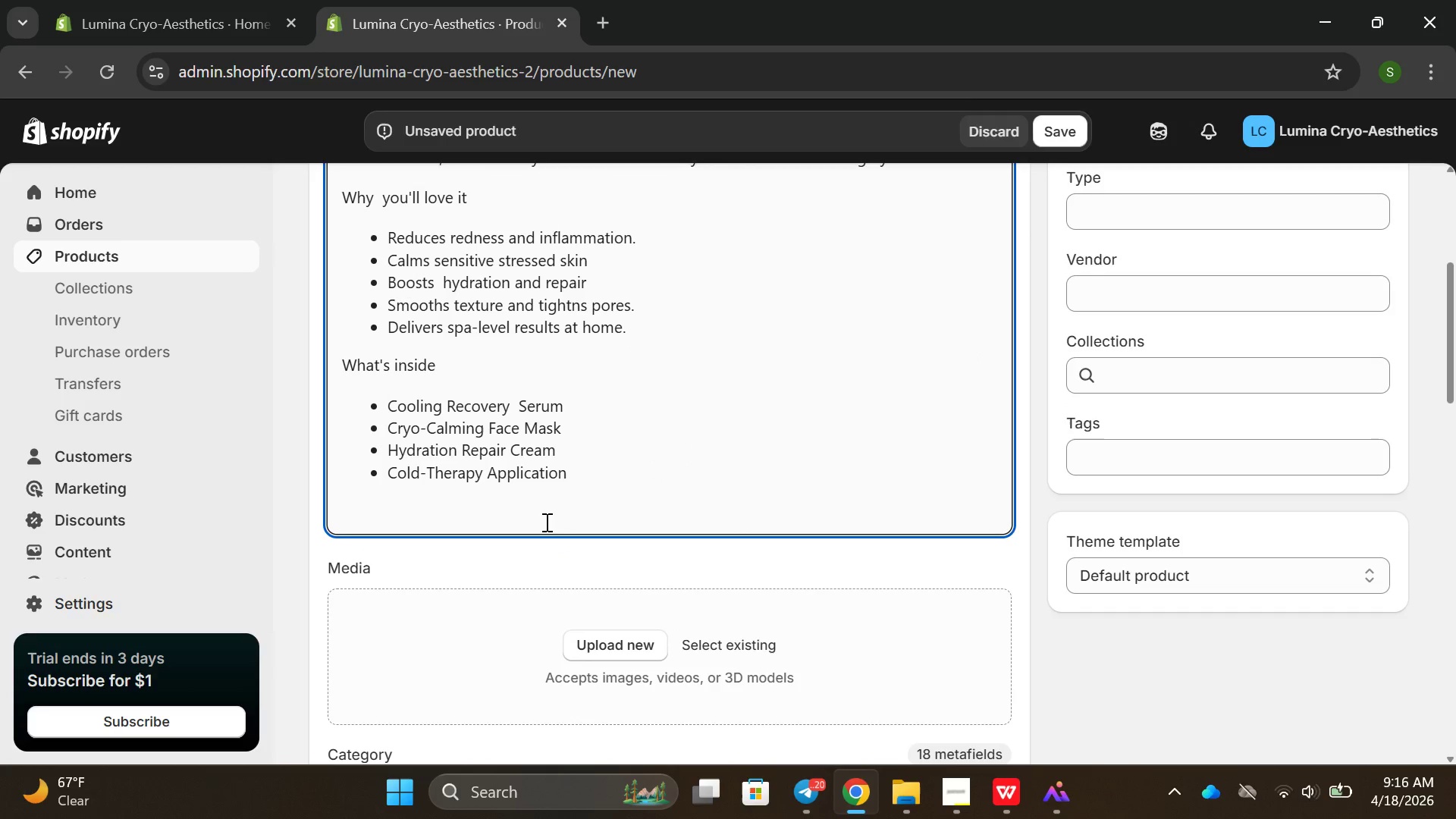 
scroll: coordinate [556, 560], scroll_direction: down, amount: 1.0
 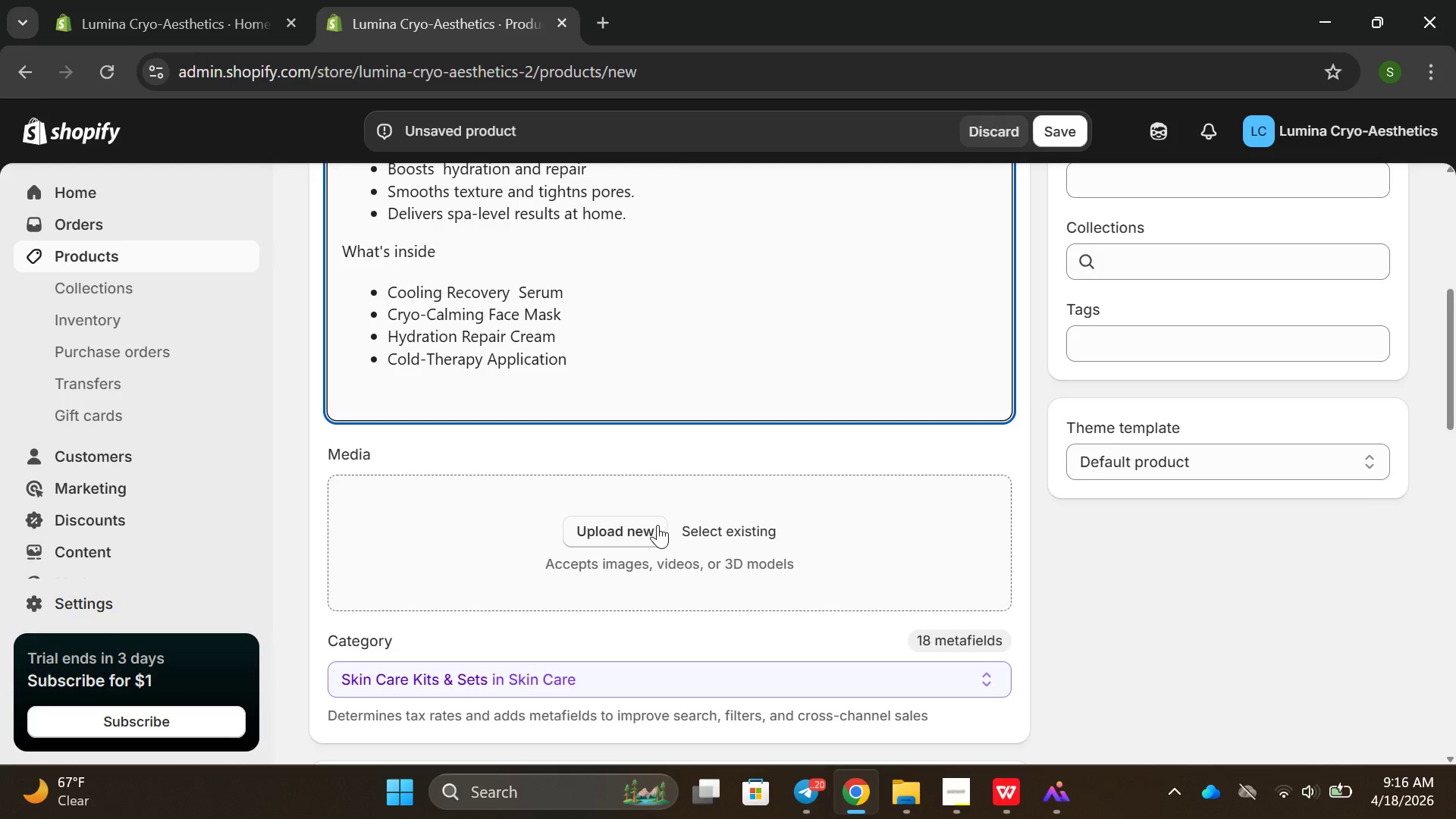 
left_click([624, 536])
 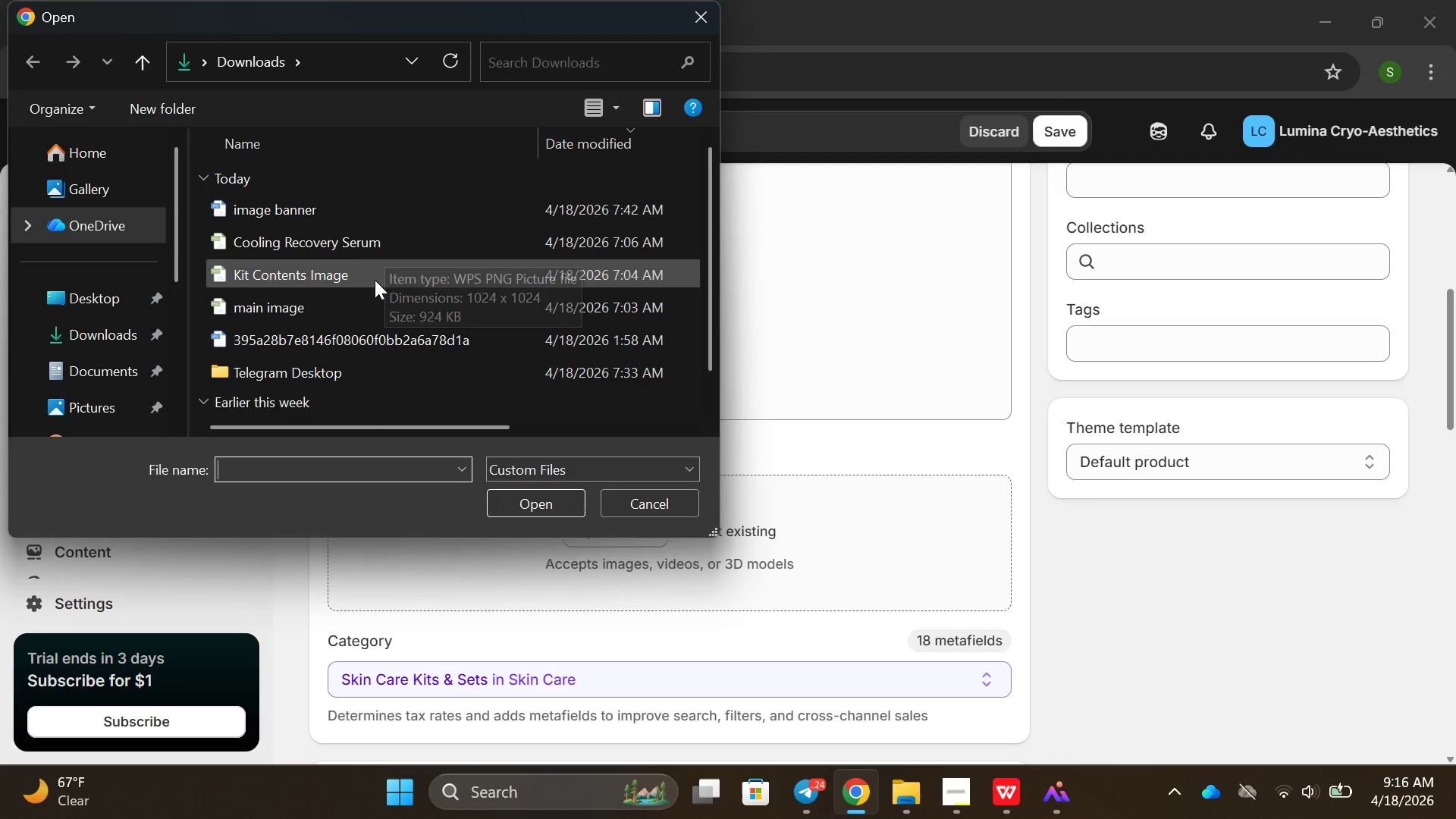 
left_click([371, 268])
 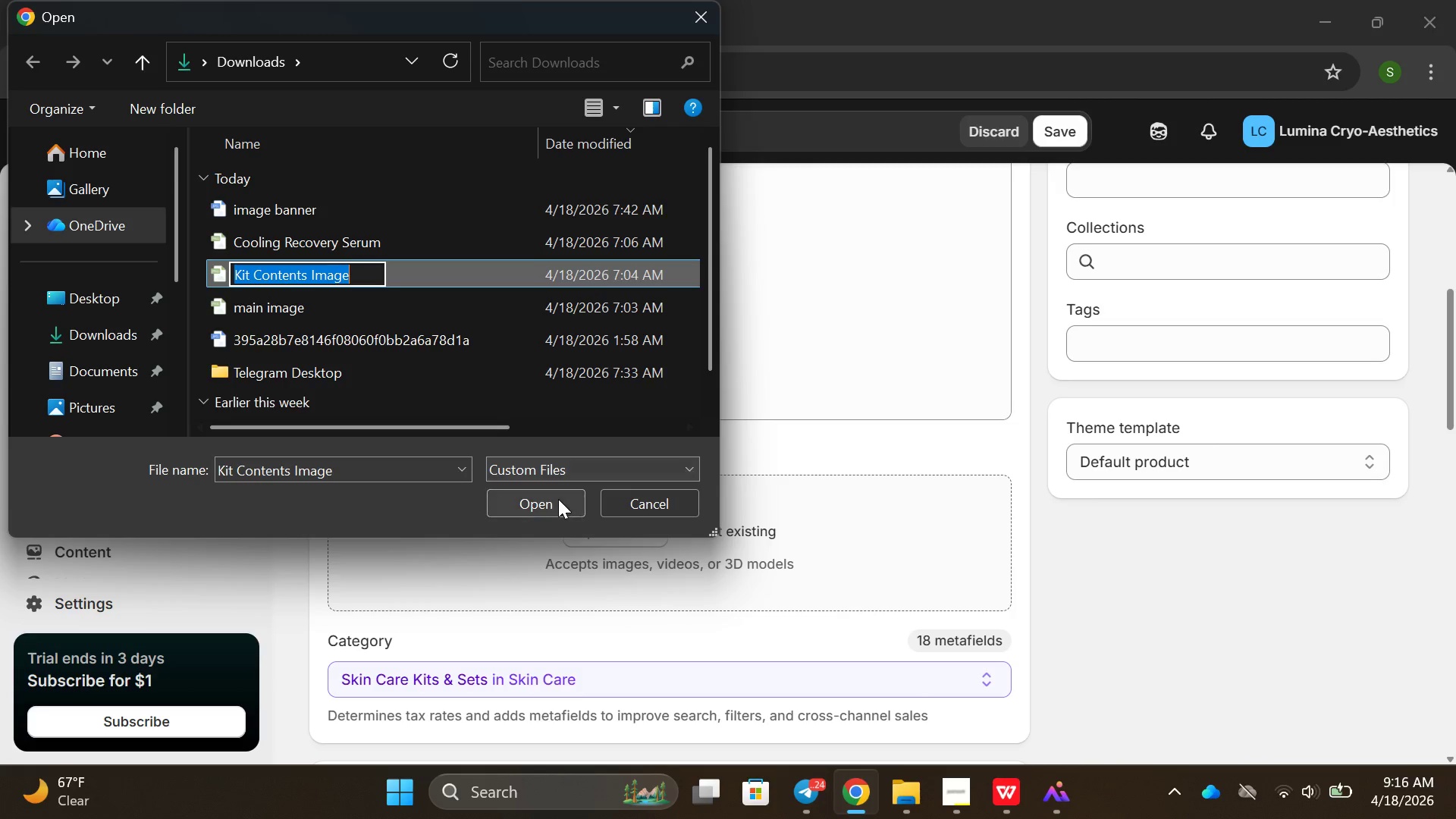 
left_click_drag(start_coordinate=[558, 499], to_coordinate=[562, 499])
 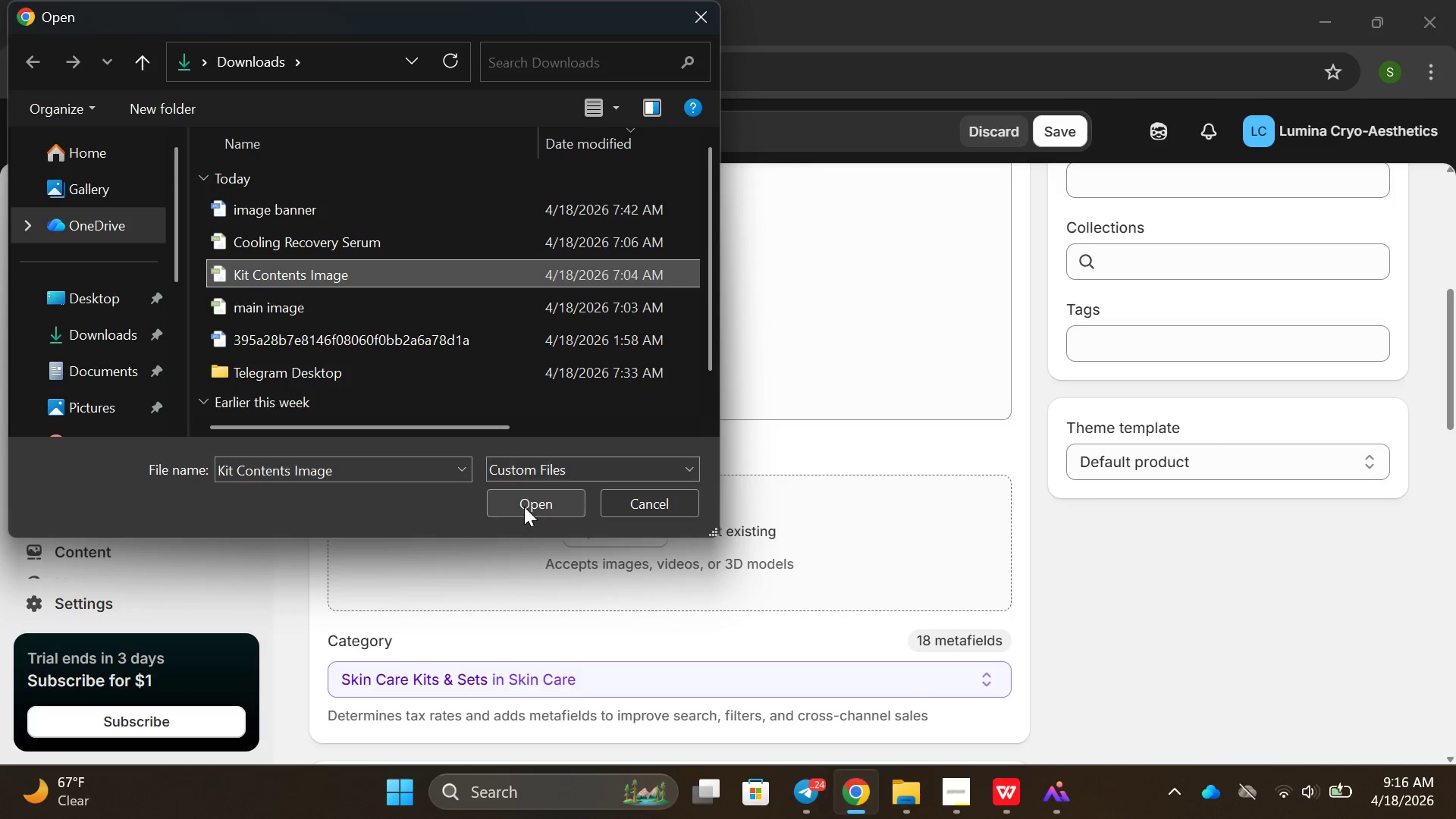 
left_click_drag(start_coordinate=[525, 506], to_coordinate=[529, 505])
 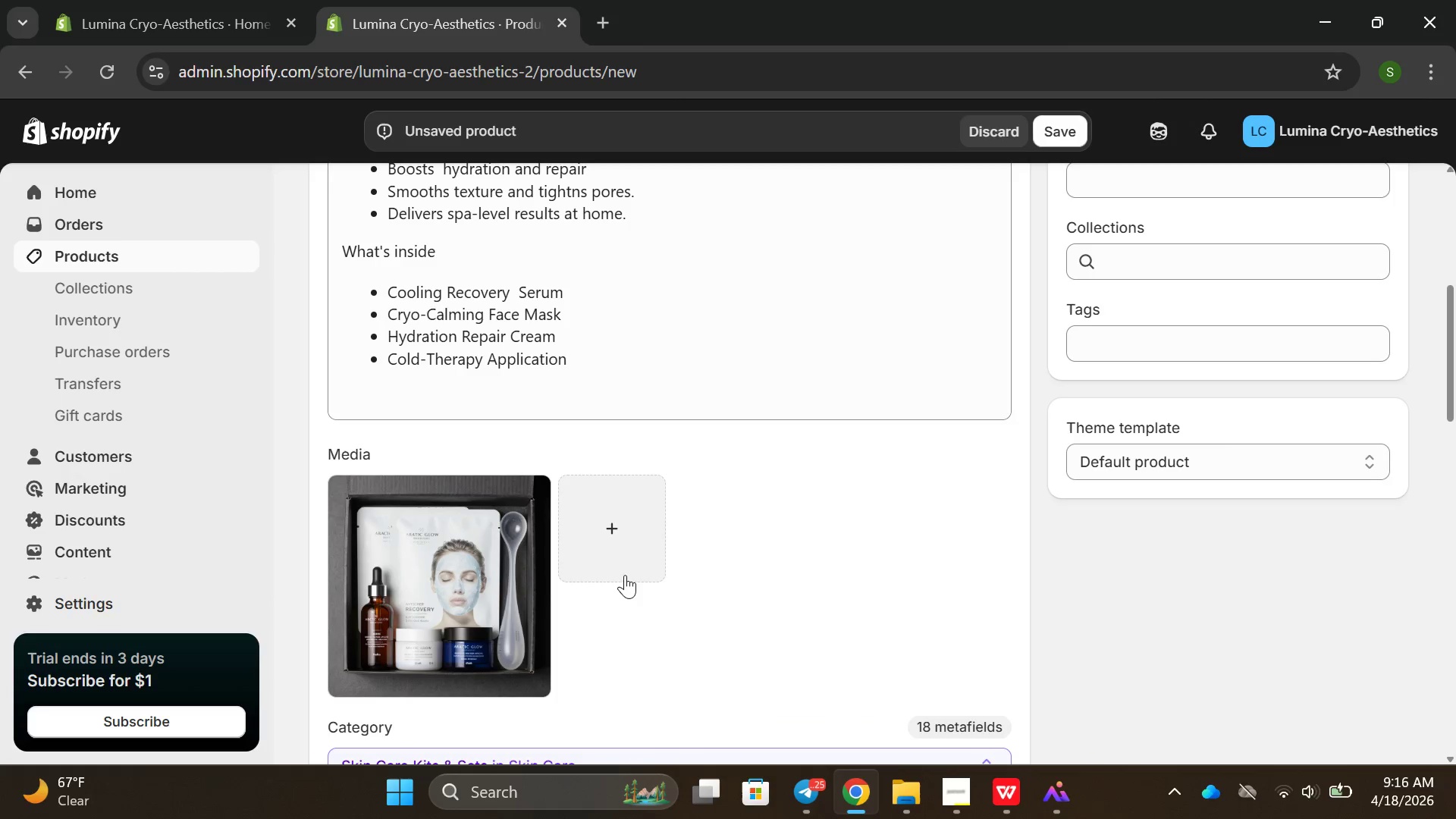 
wait(12.34)
 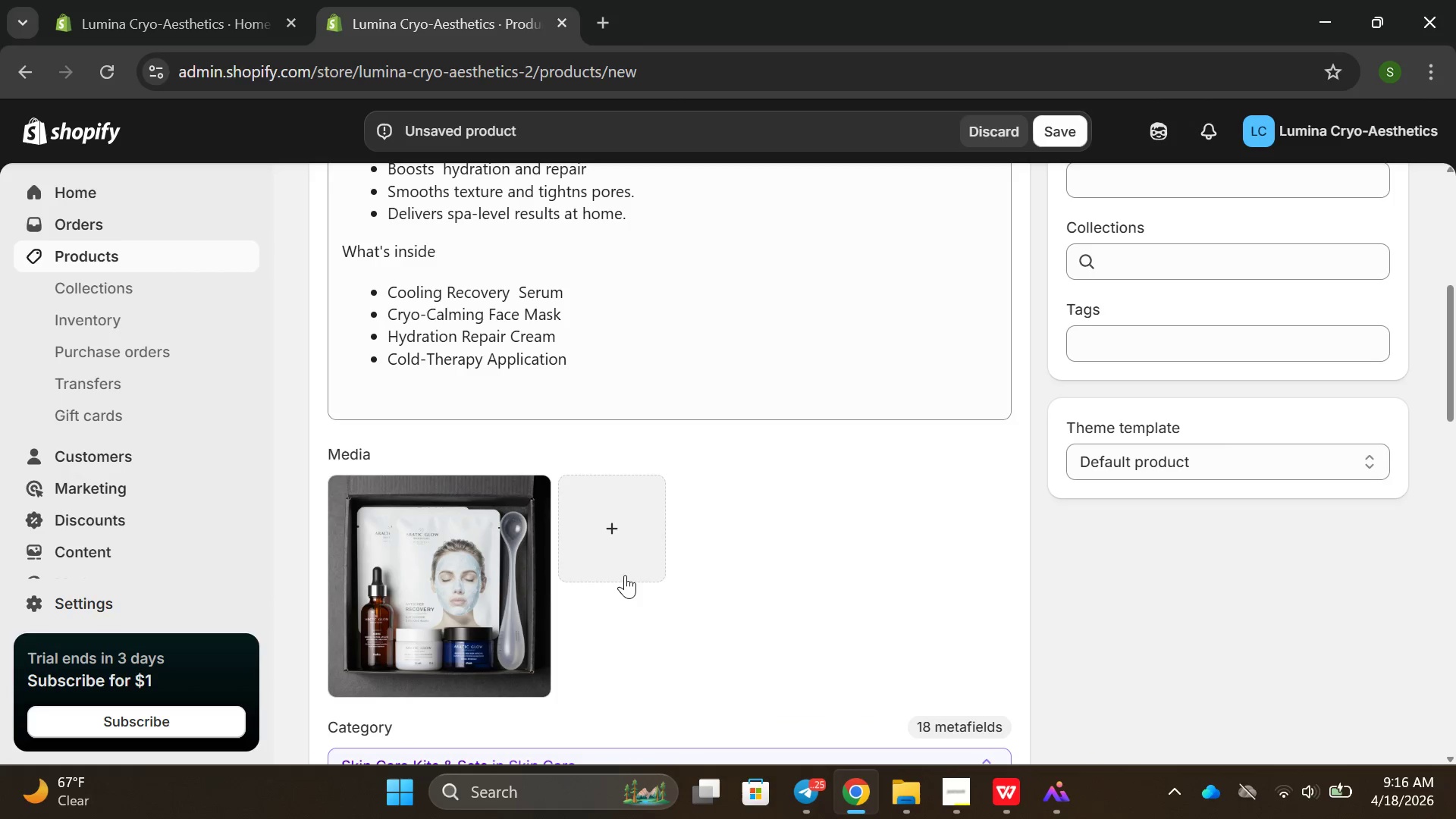 
left_click([1255, 165])
 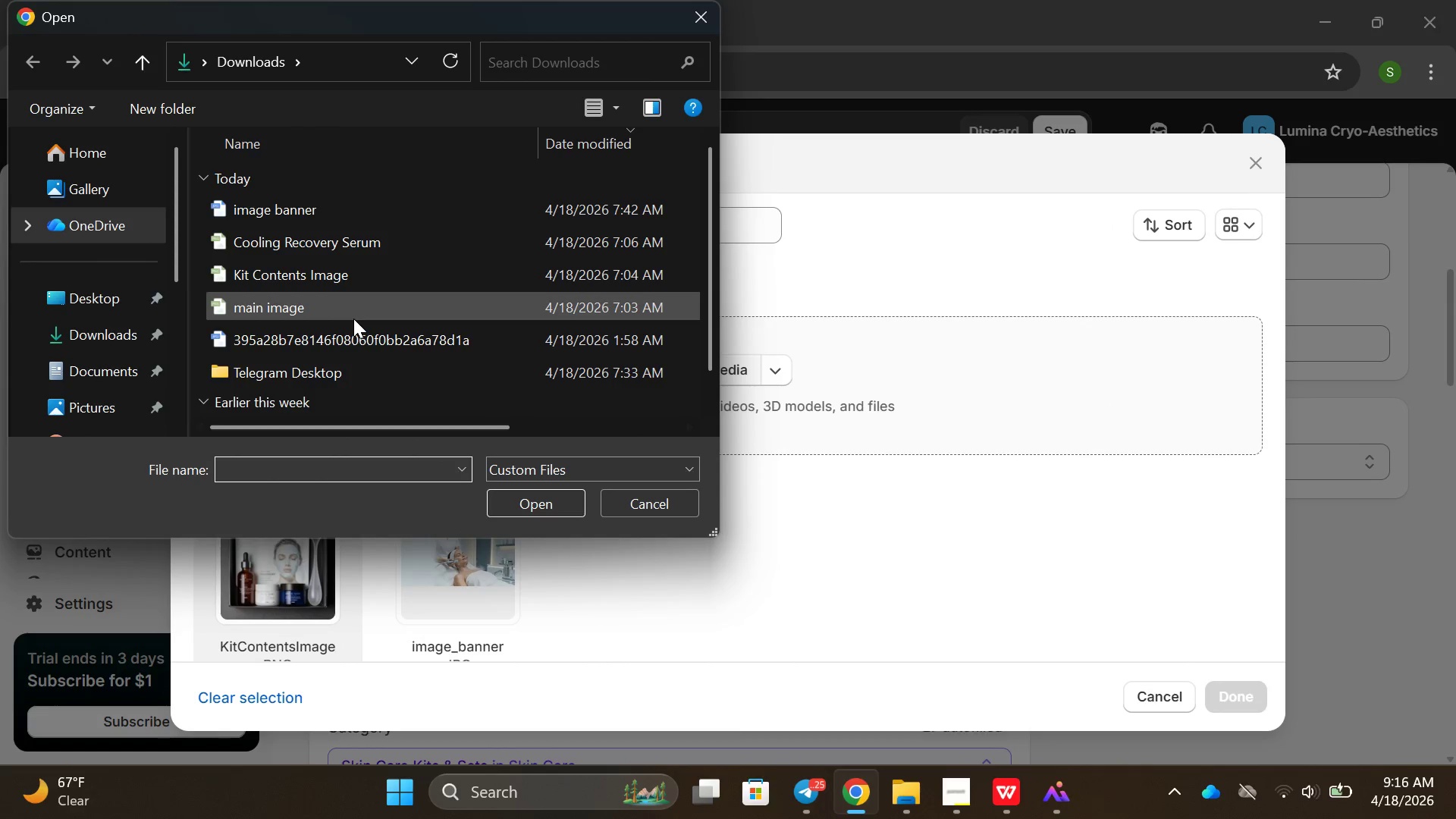 
double_click([334, 312])
 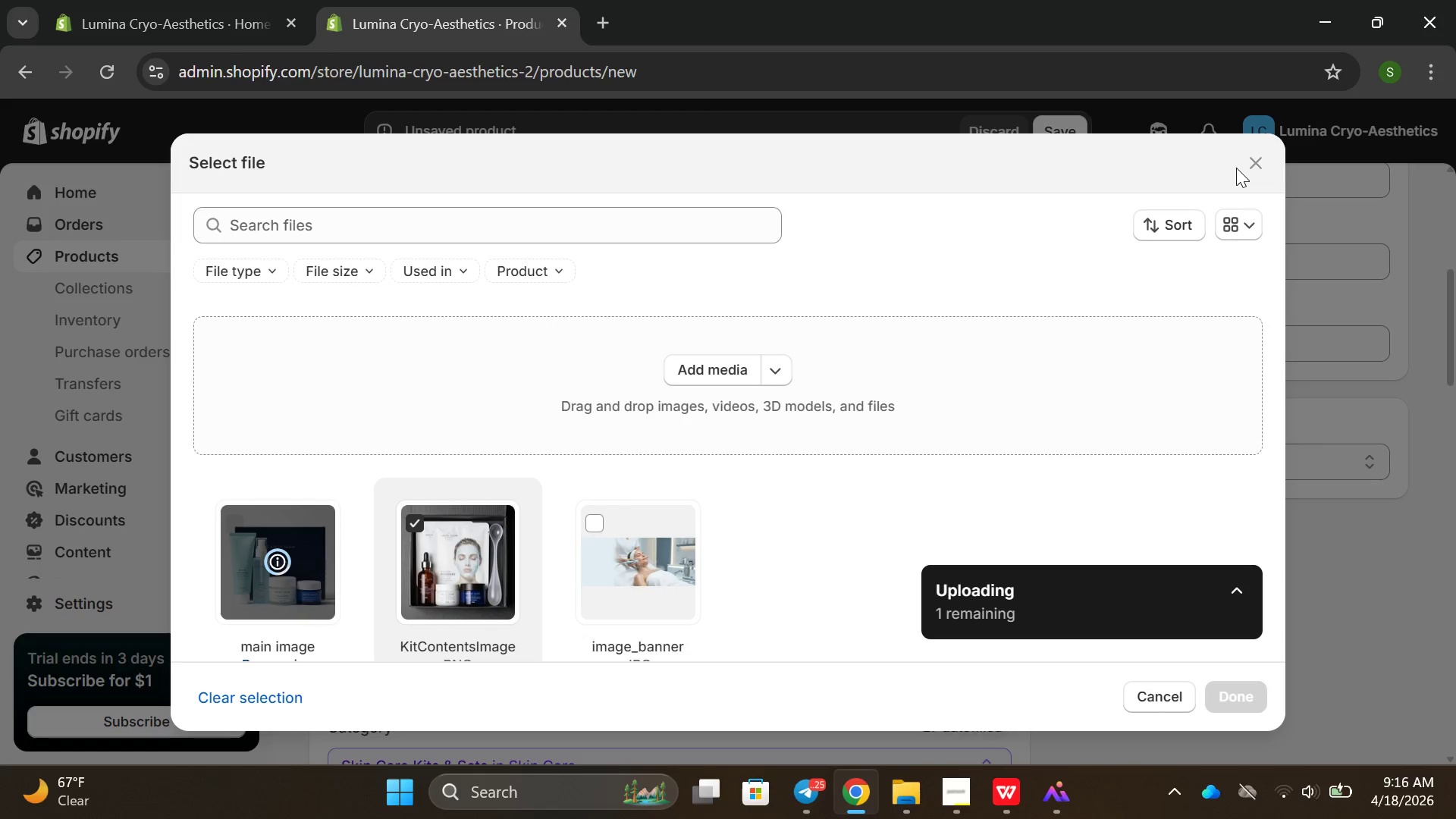 
wait(8.3)
 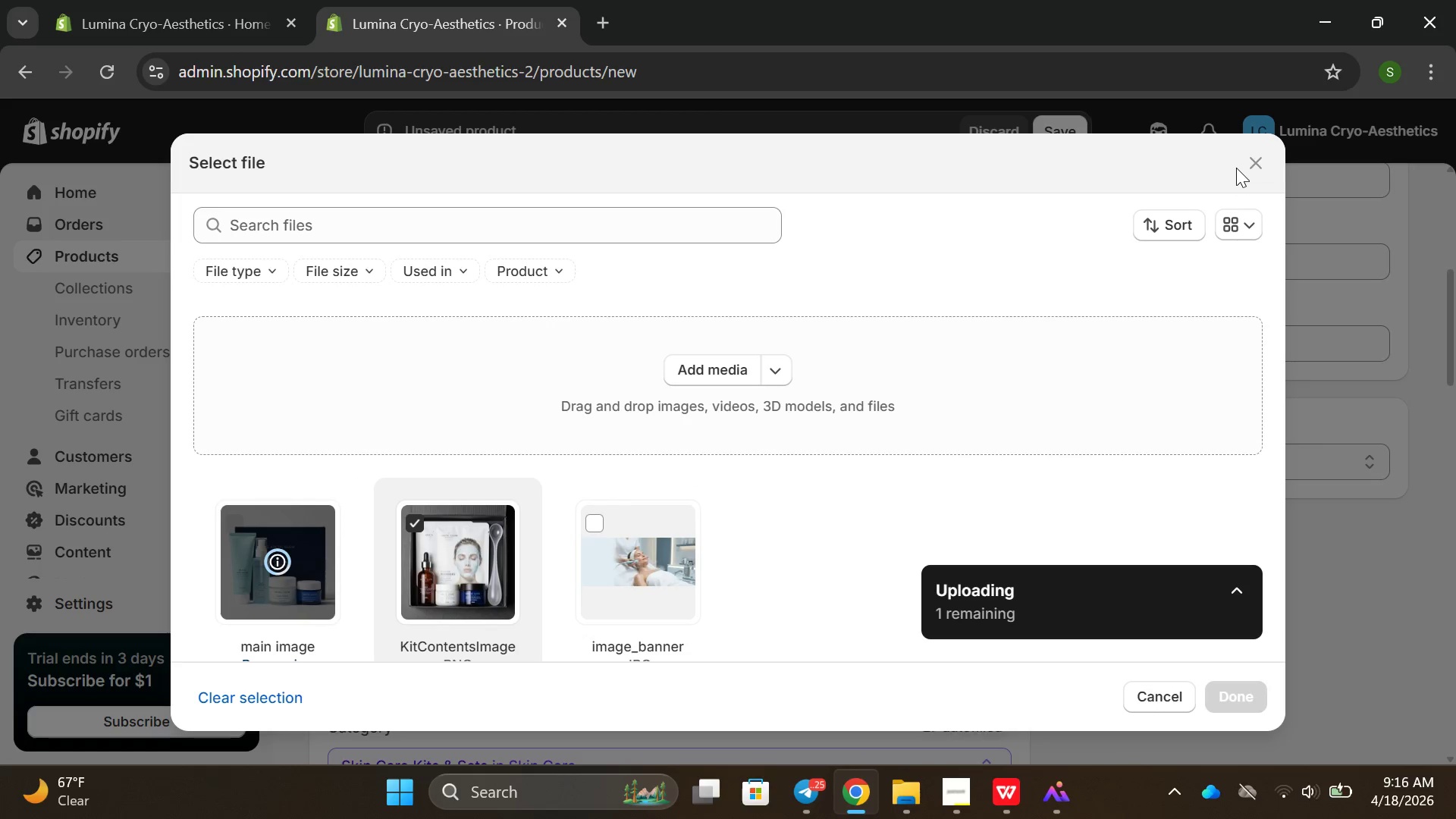 
left_click([1256, 702])
 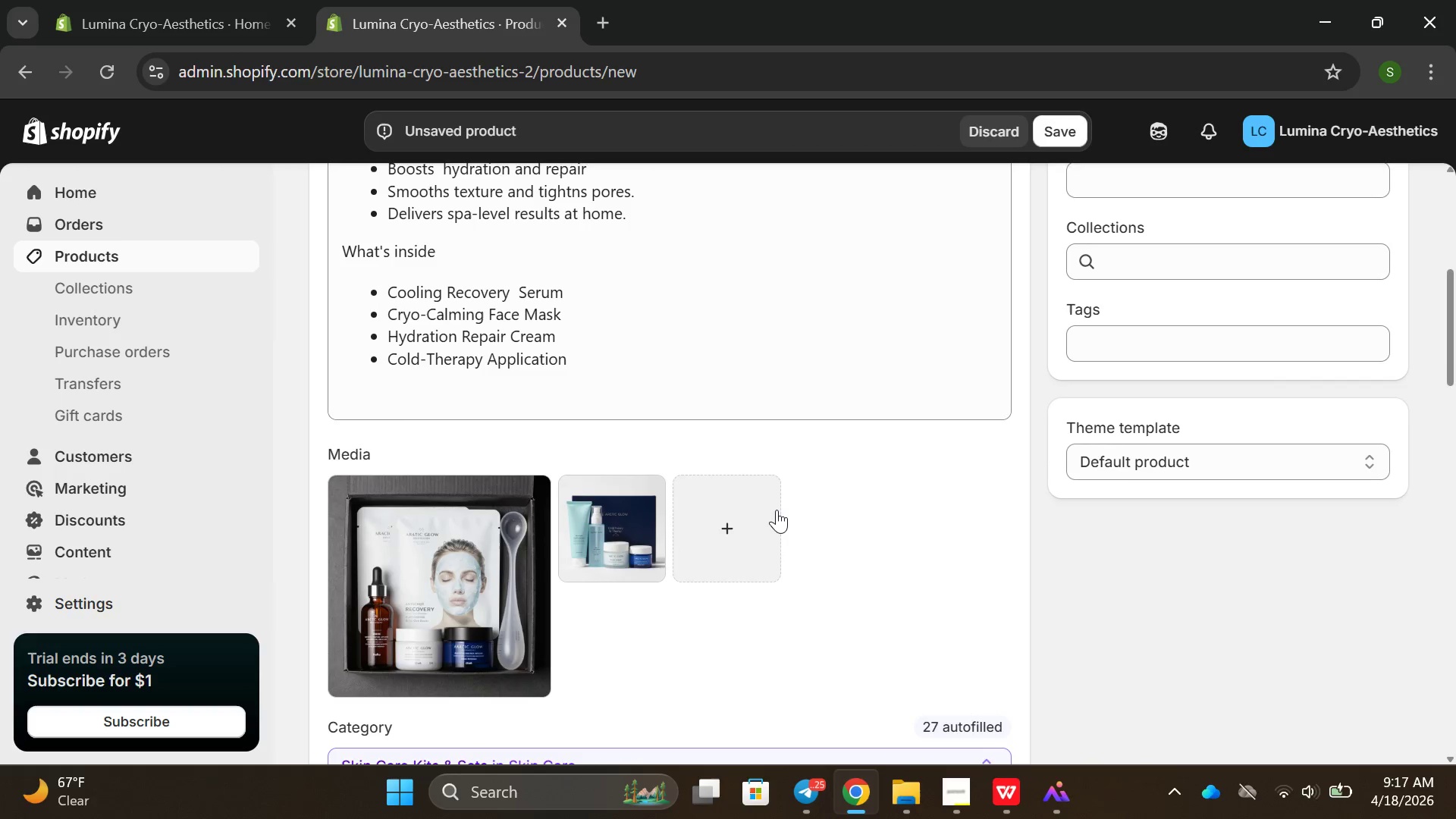 
scroll: coordinate [657, 407], scroll_direction: down, amount: 4.0
 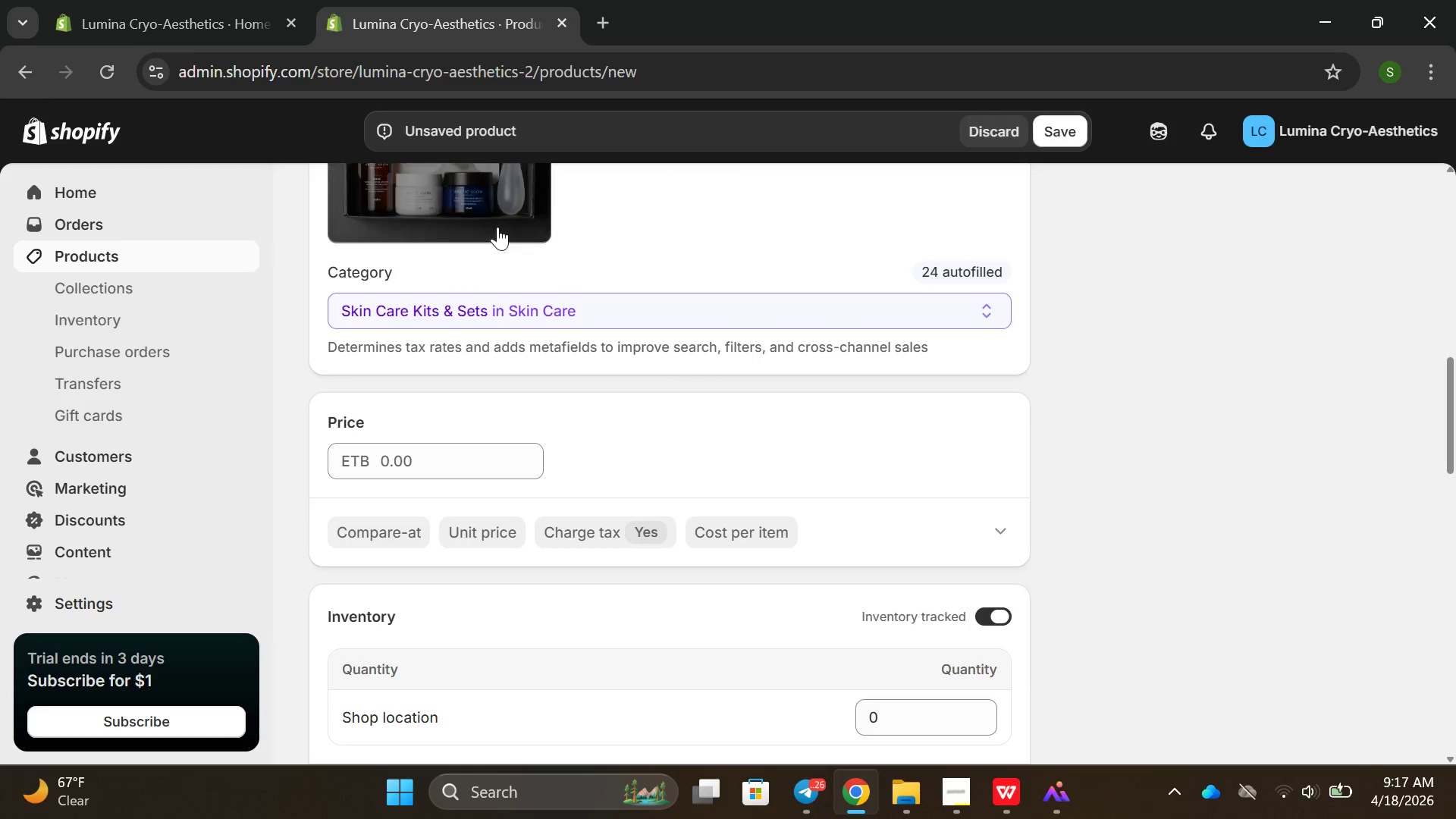 
left_click([497, 227])
 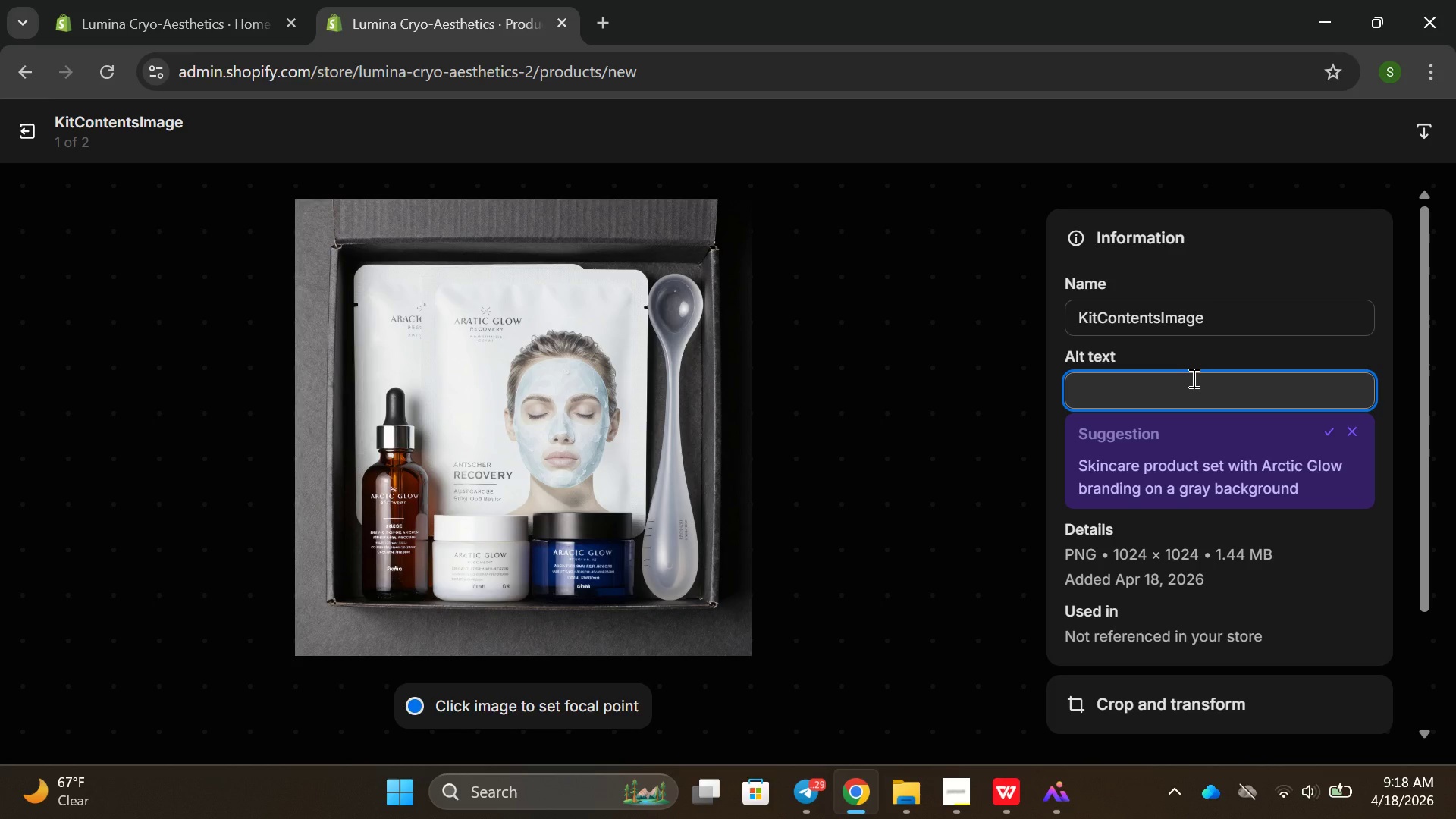 
wait(58.34)
 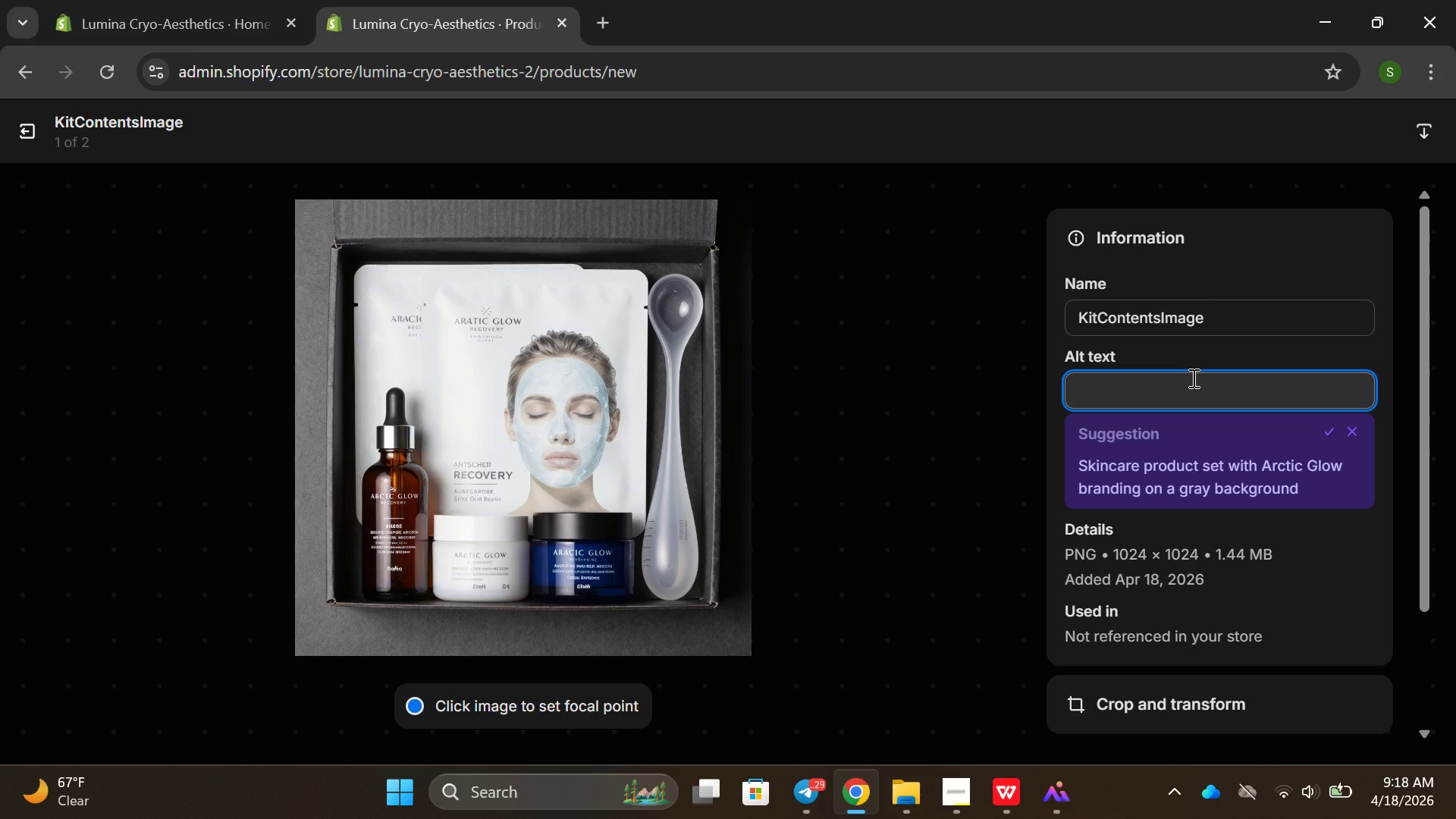 
type(skin car)
key(Backspace)
key(Backspace)
key(Backspace)
key(Backspace)
key(Backspace)
key(Backspace)
key(Backspace)
key(Backspace)
key(Backspace)
 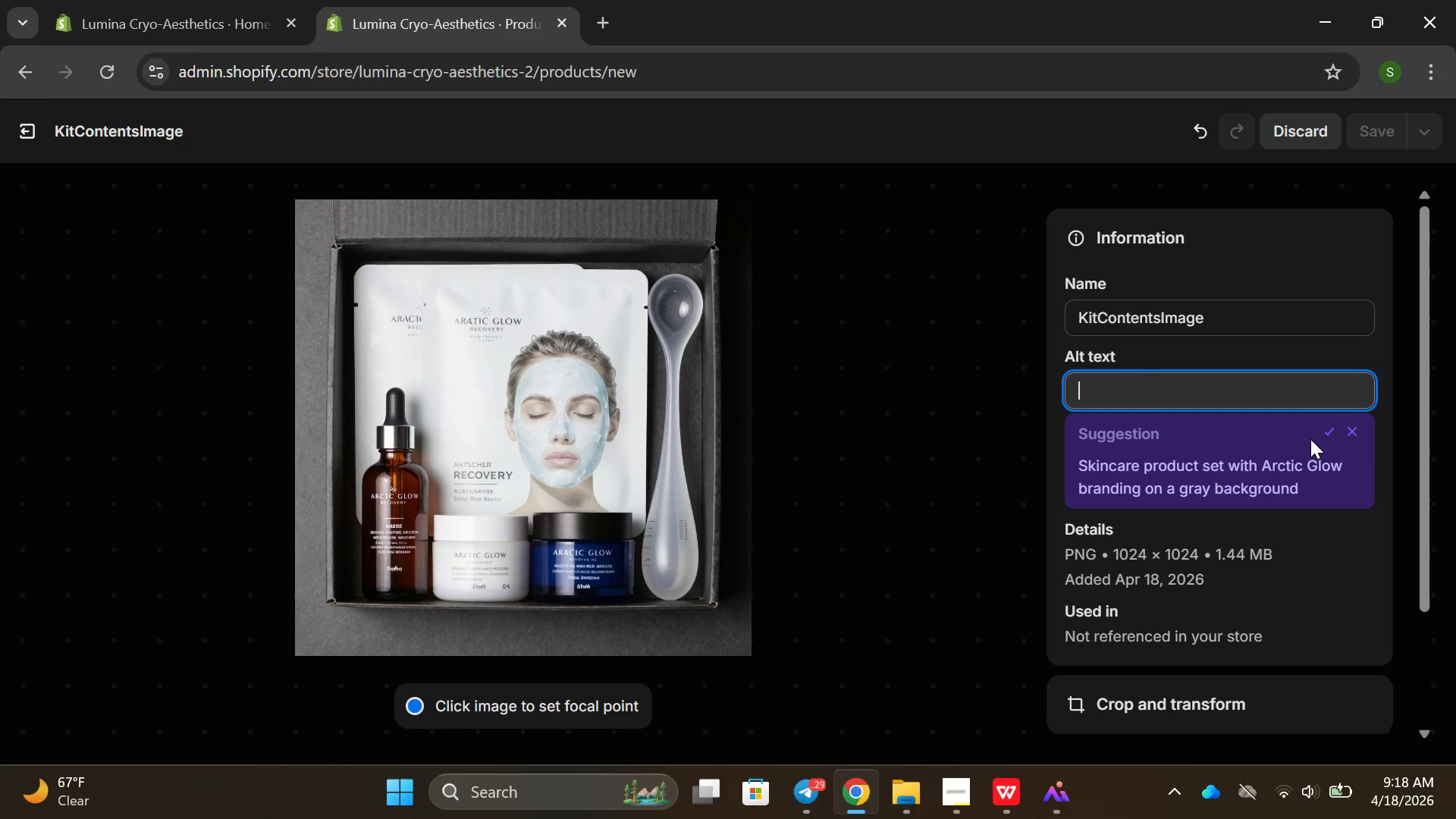 
left_click([1328, 428])
 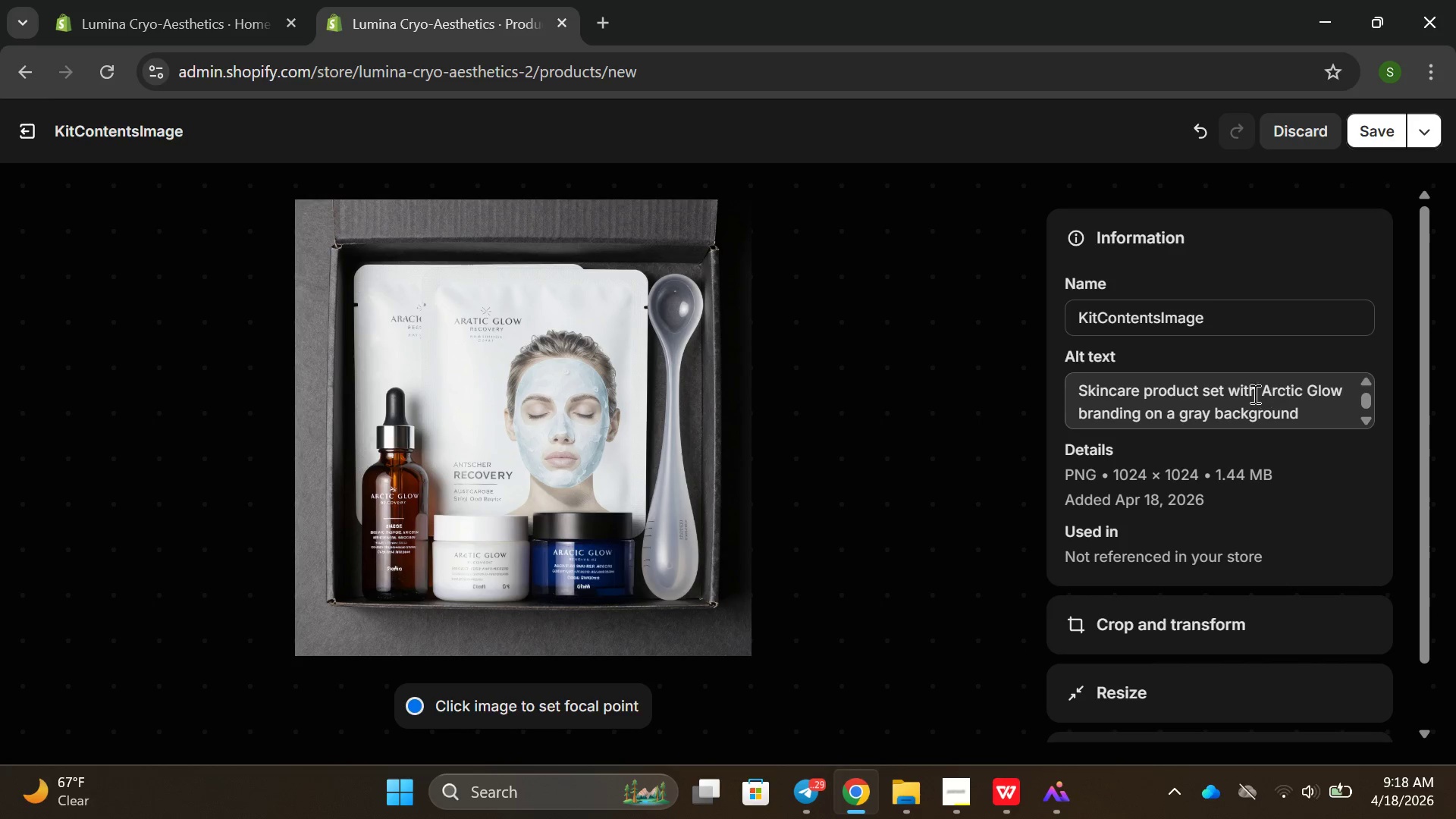 
wait(7.12)
 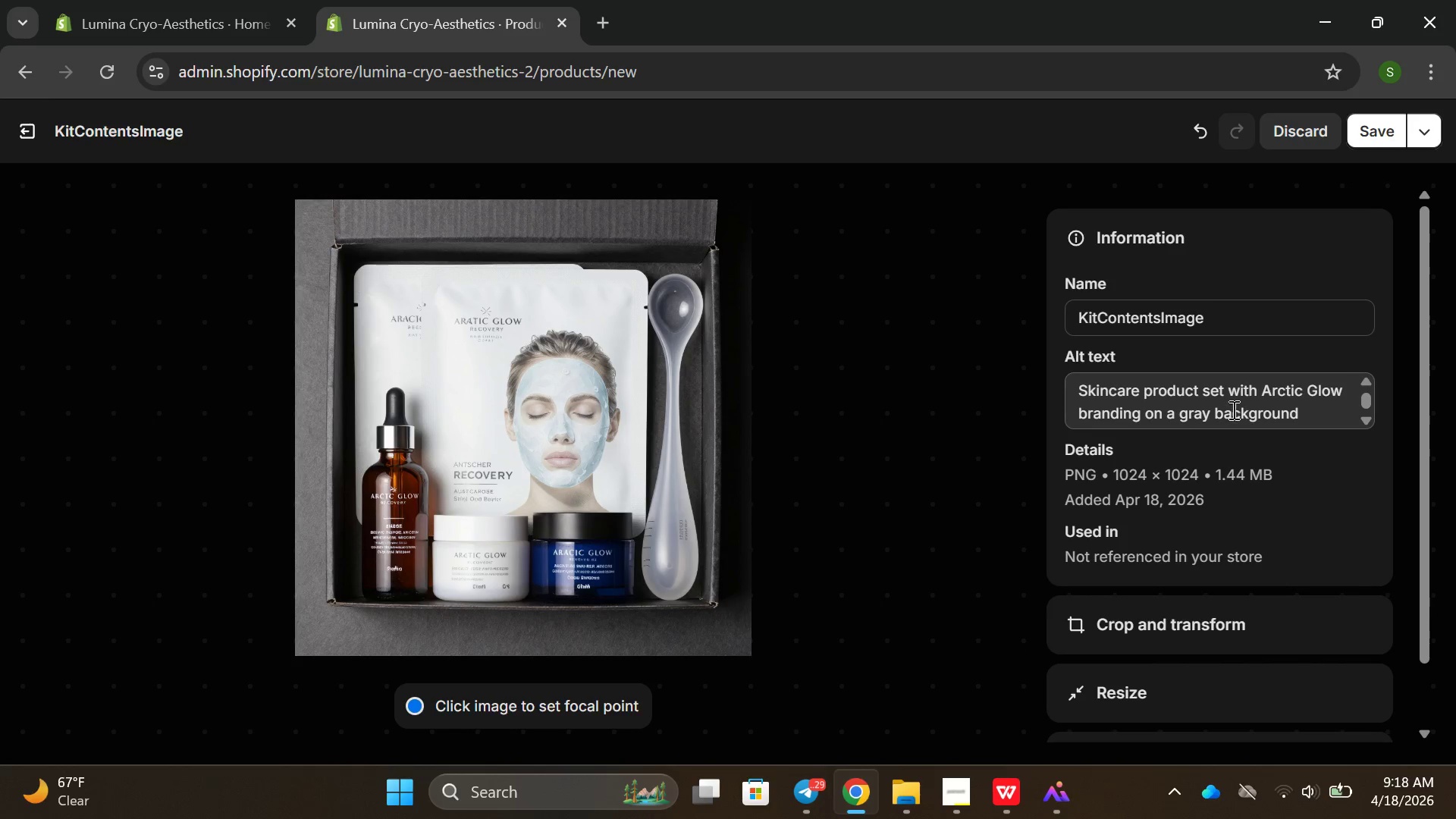 
left_click([1232, 318])
 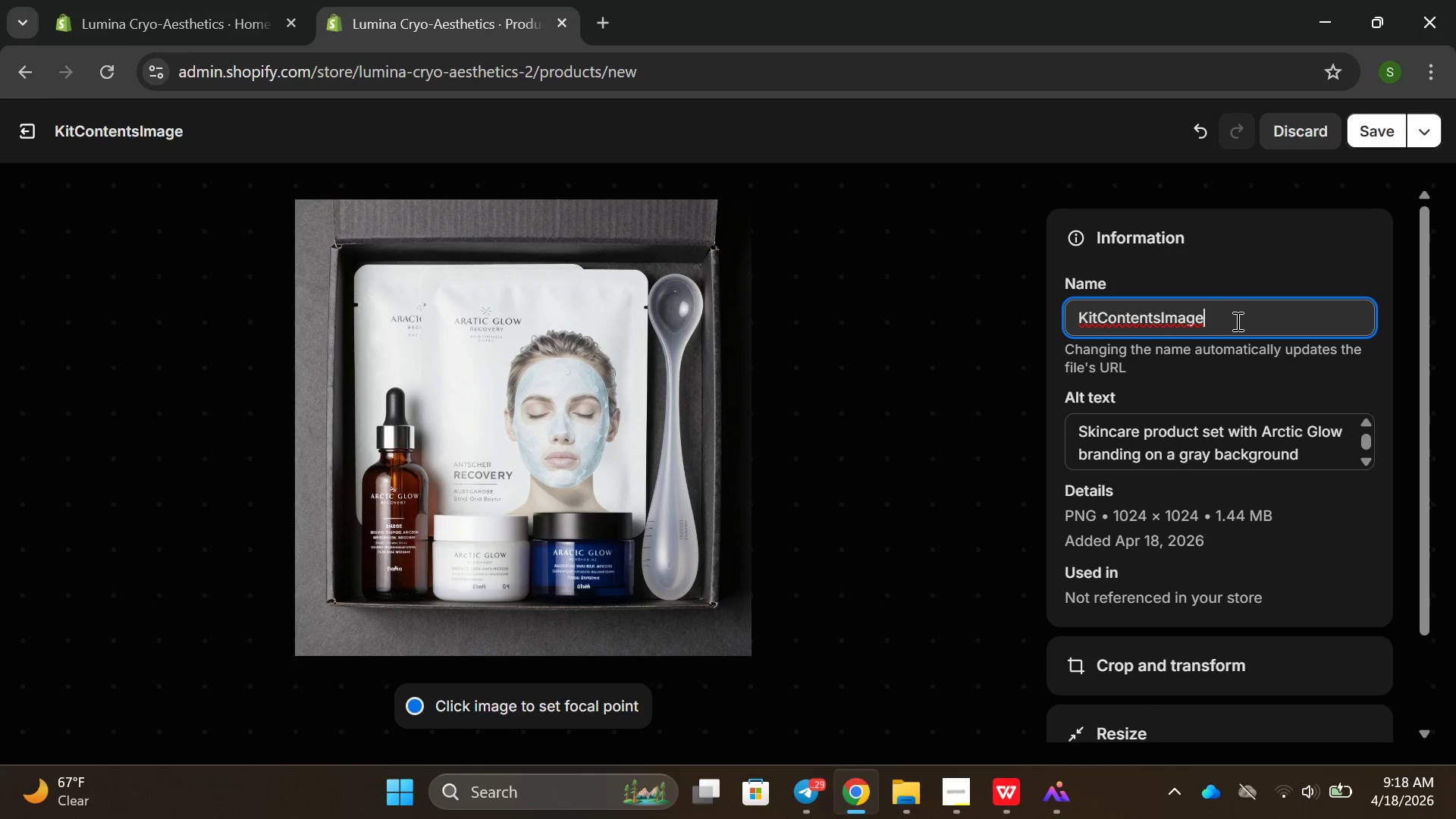 
left_click_drag(start_coordinate=[1236, 321], to_coordinate=[1128, 322])
 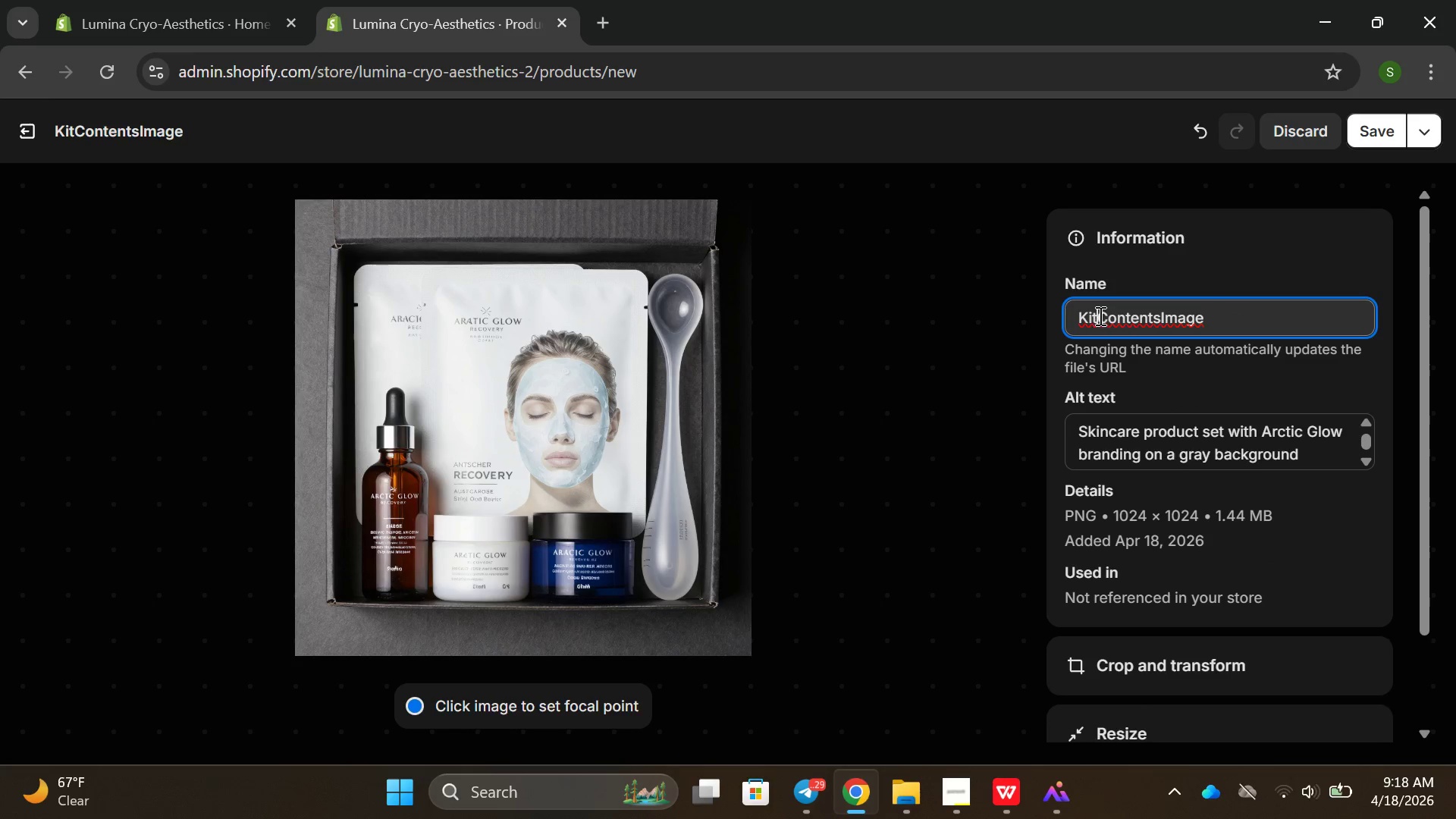 
left_click_drag(start_coordinate=[1097, 315], to_coordinate=[1105, 315])
 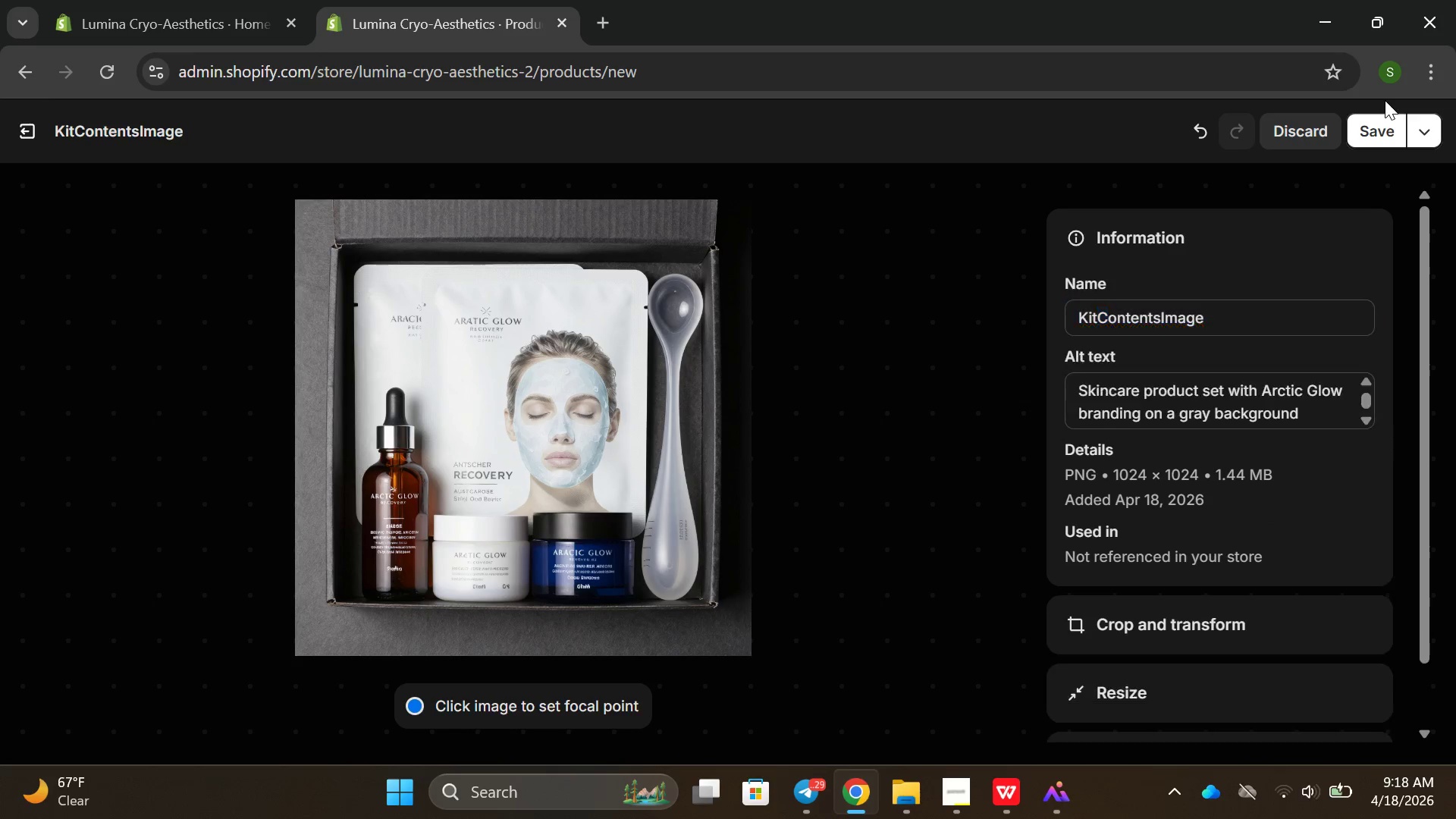 
double_click([1379, 127])
 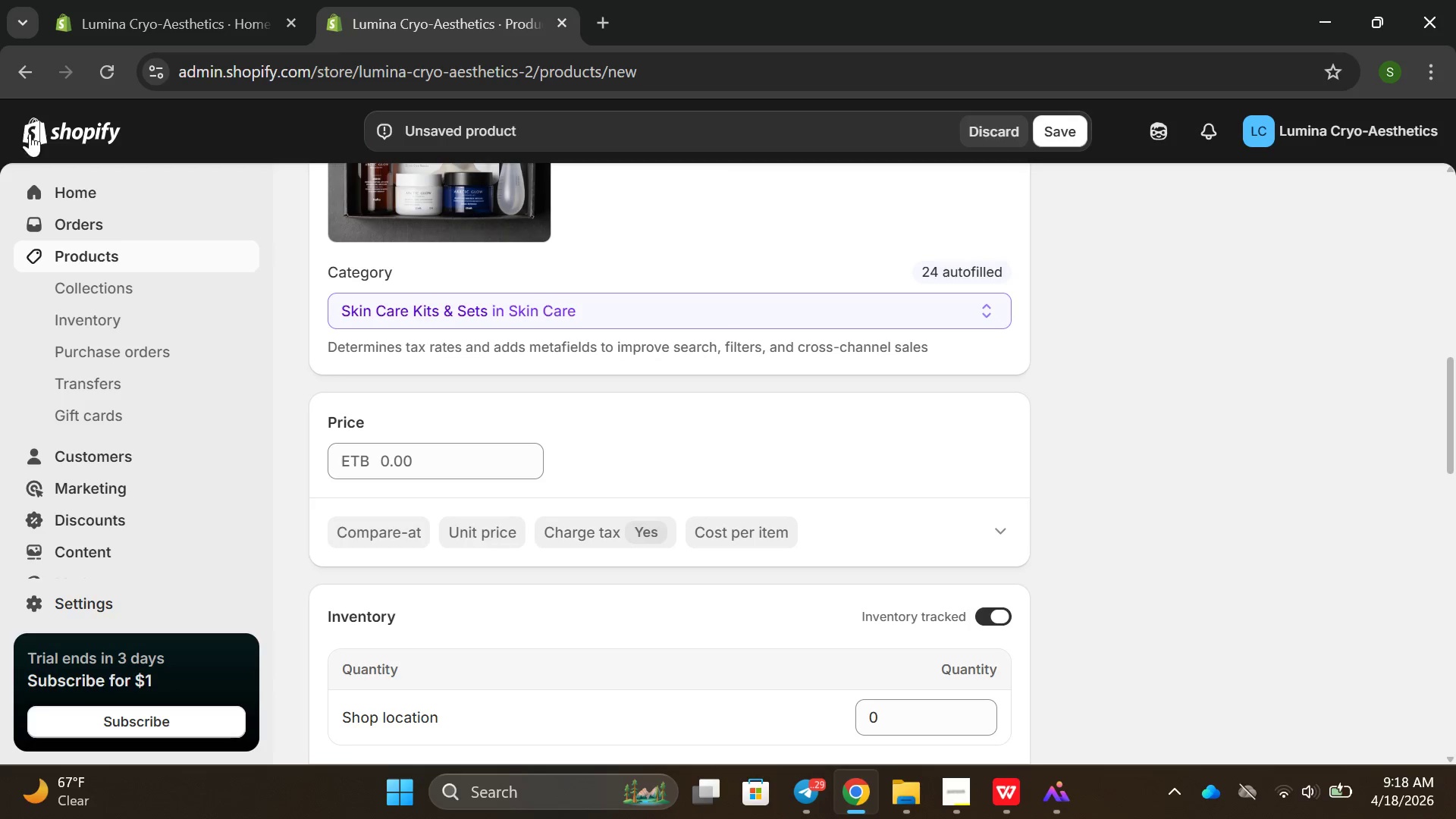 
scroll: coordinate [489, 406], scroll_direction: up, amount: 3.0
 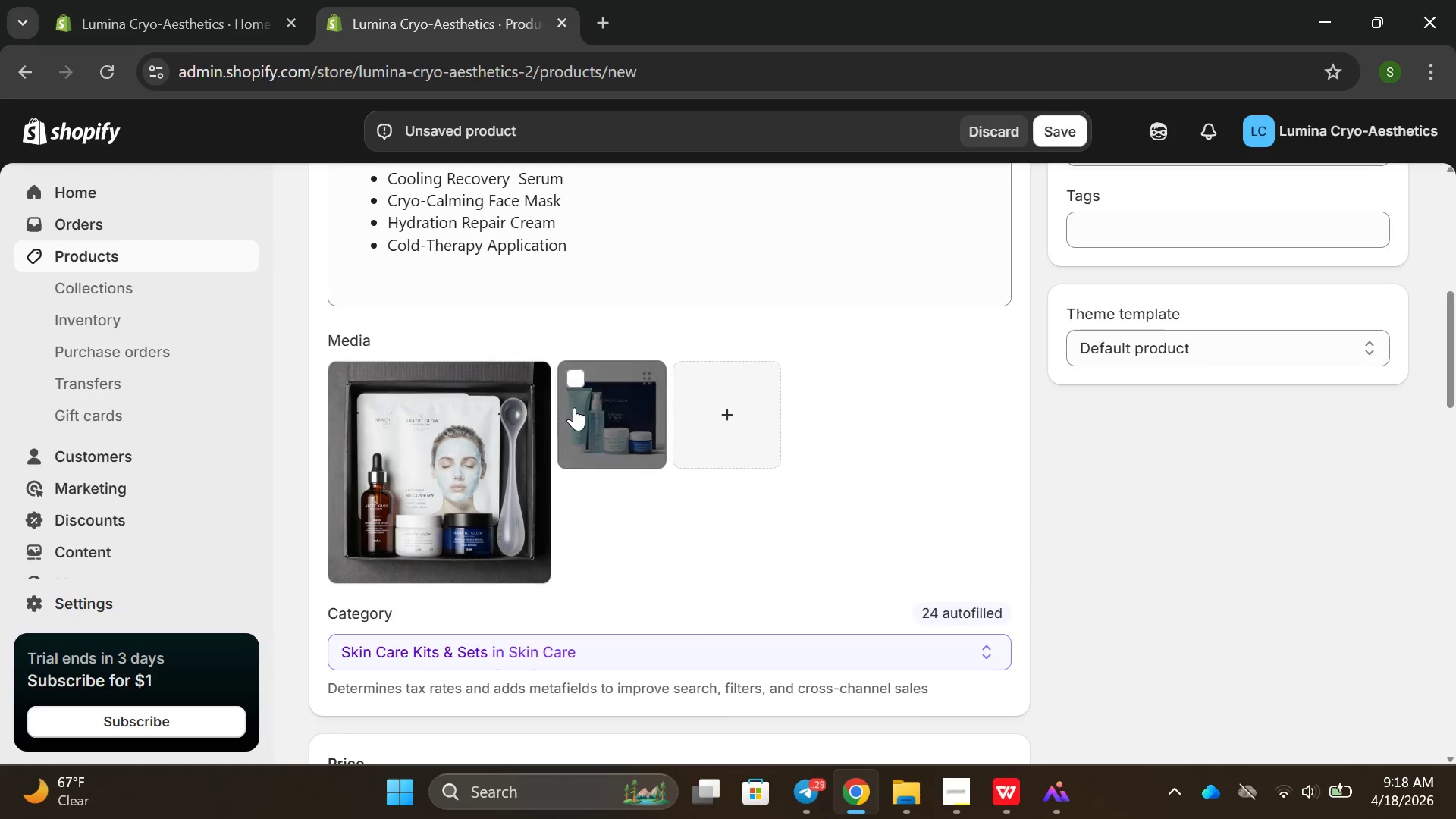 
mouse_move([620, 359])
 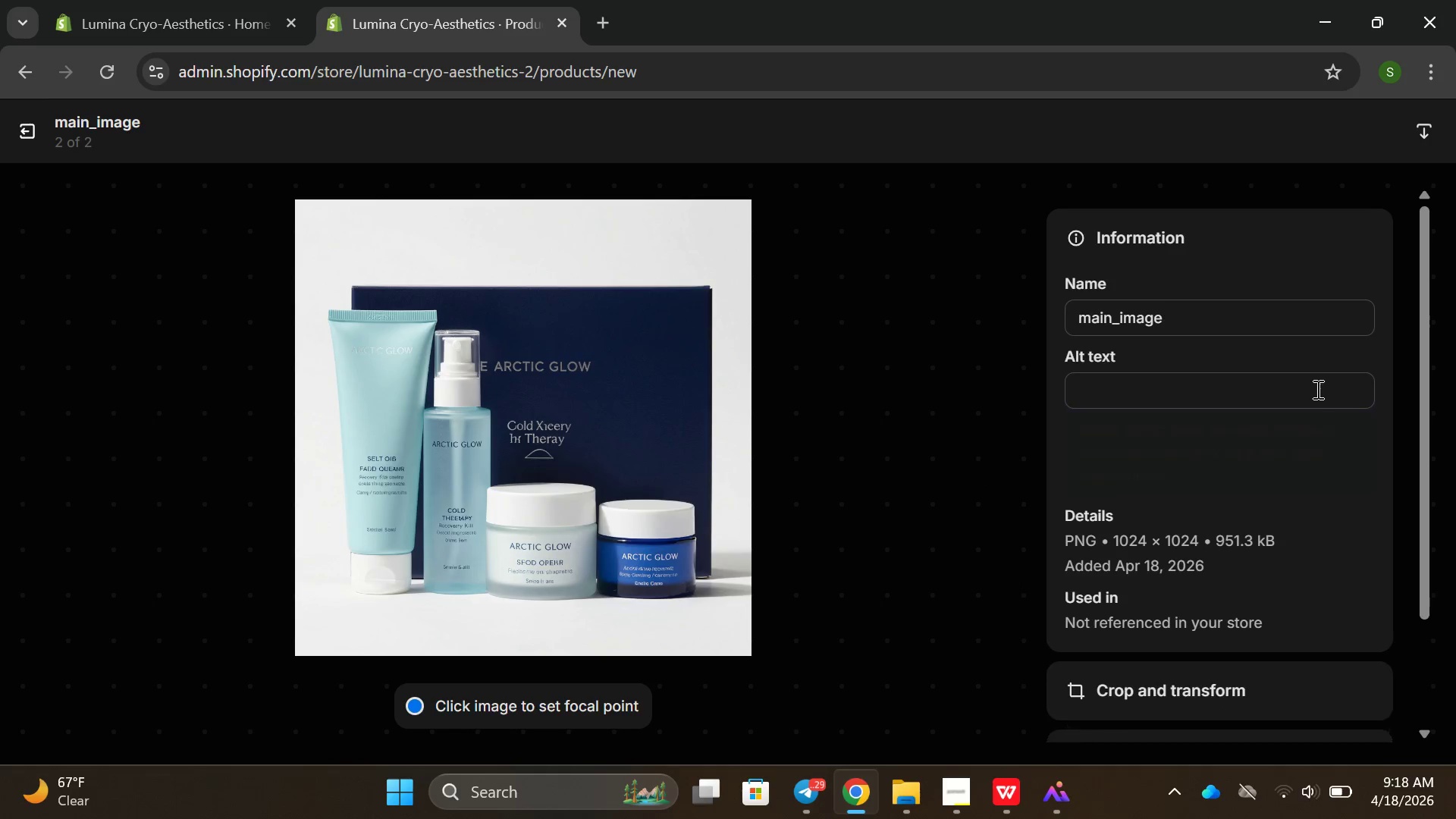 
left_click([1194, 319])
 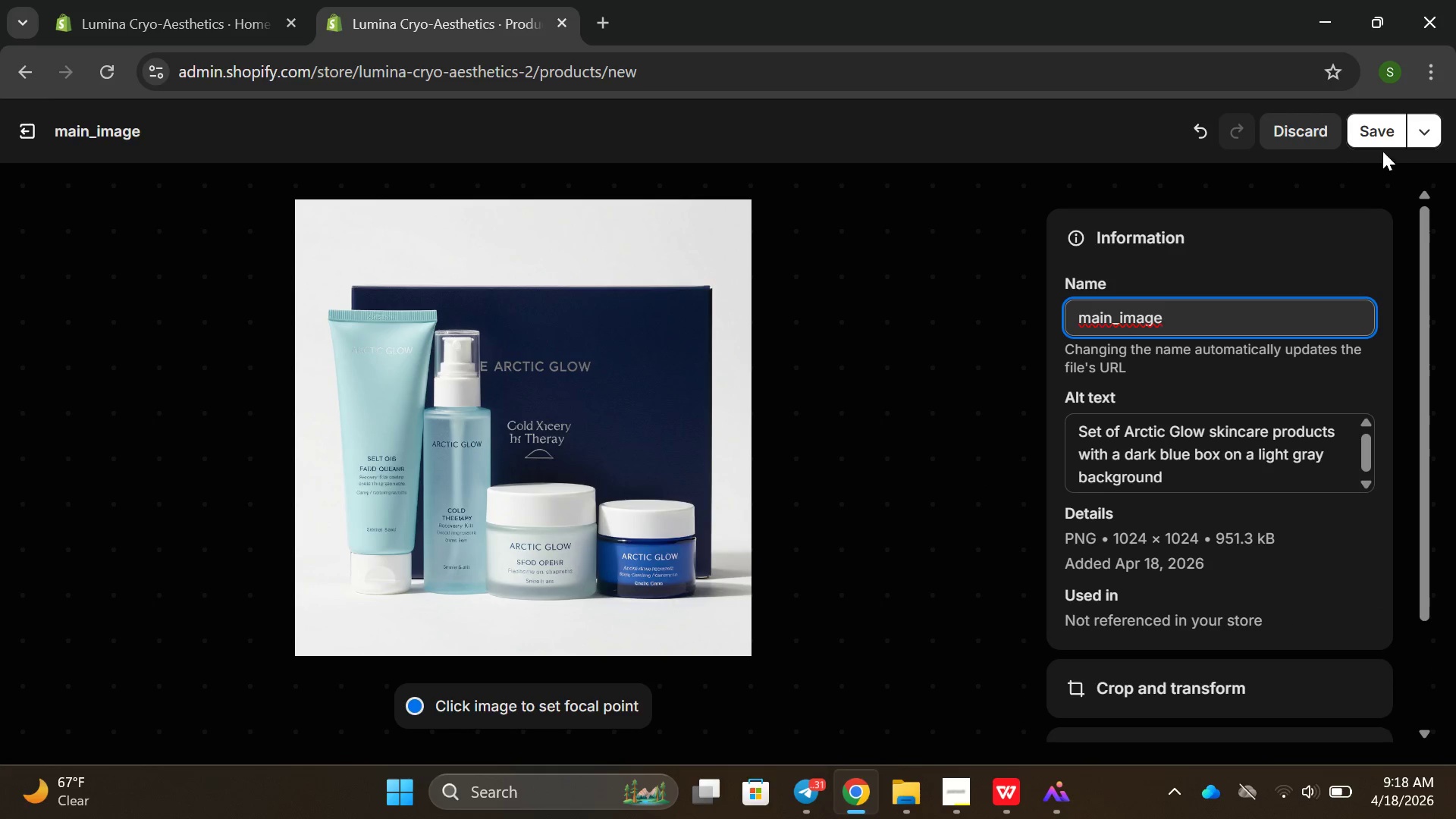 
left_click([1381, 143])
 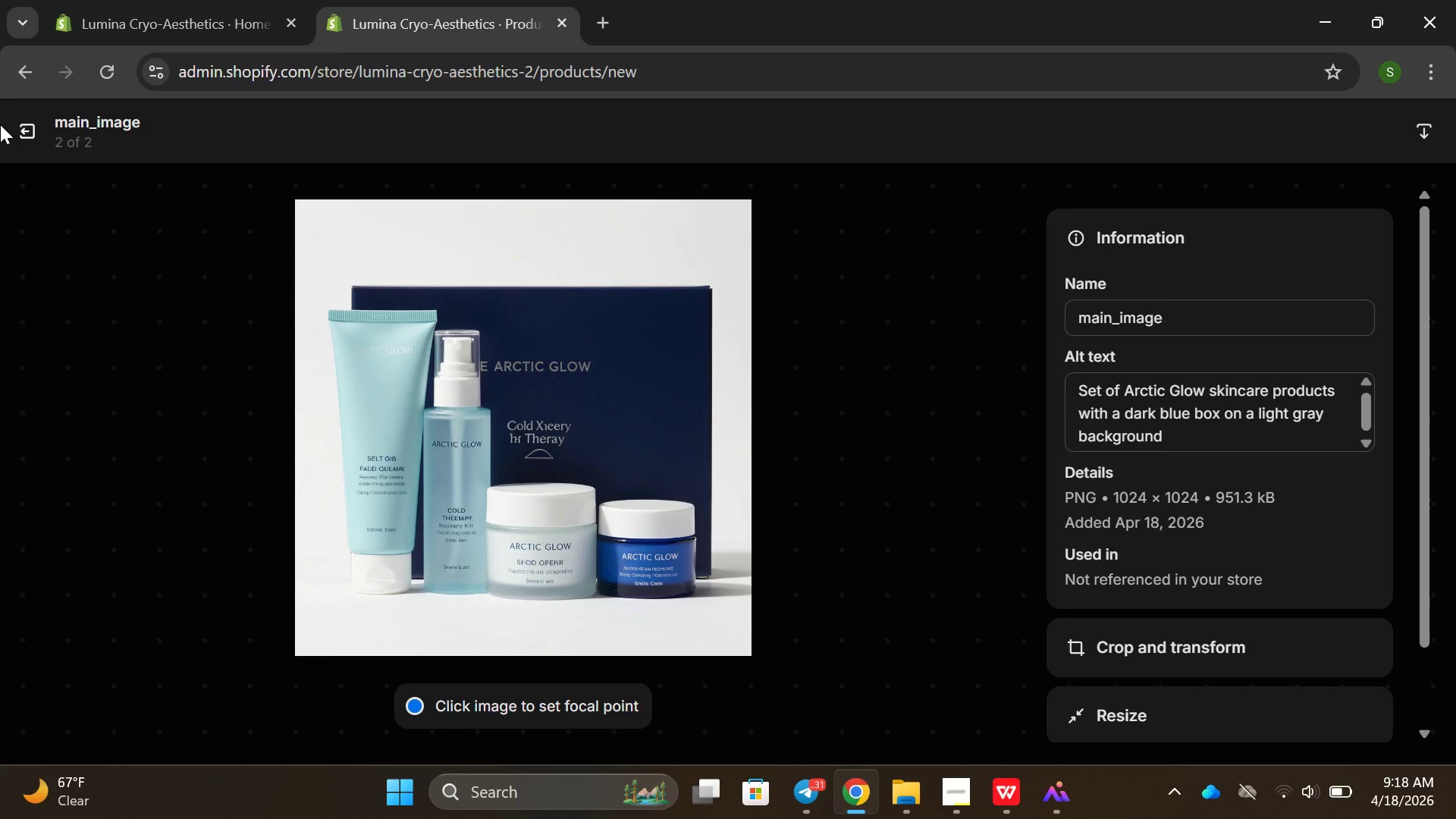 
left_click([20, 133])
 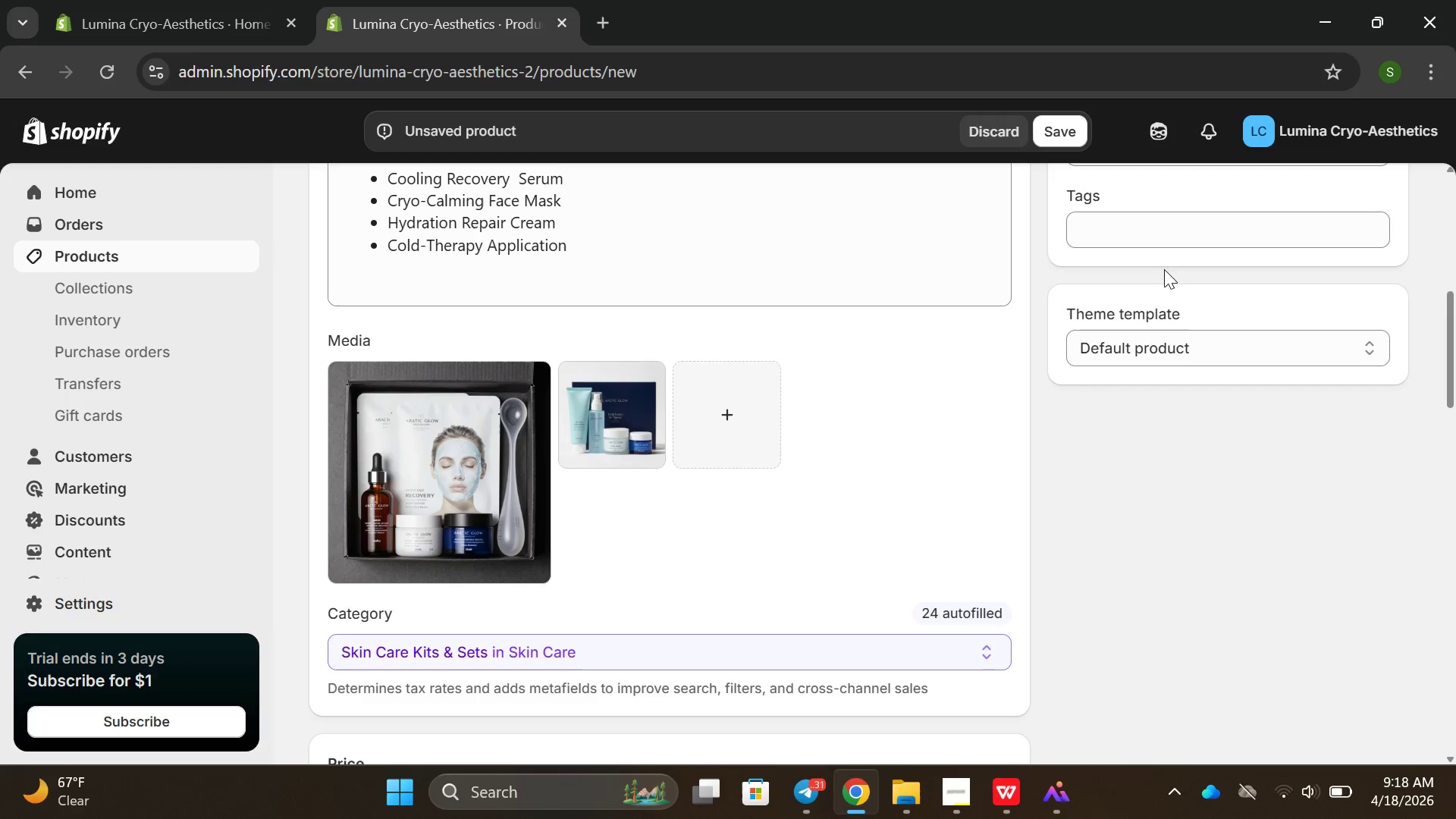 
scroll: coordinate [548, 471], scroll_direction: down, amount: 4.0
 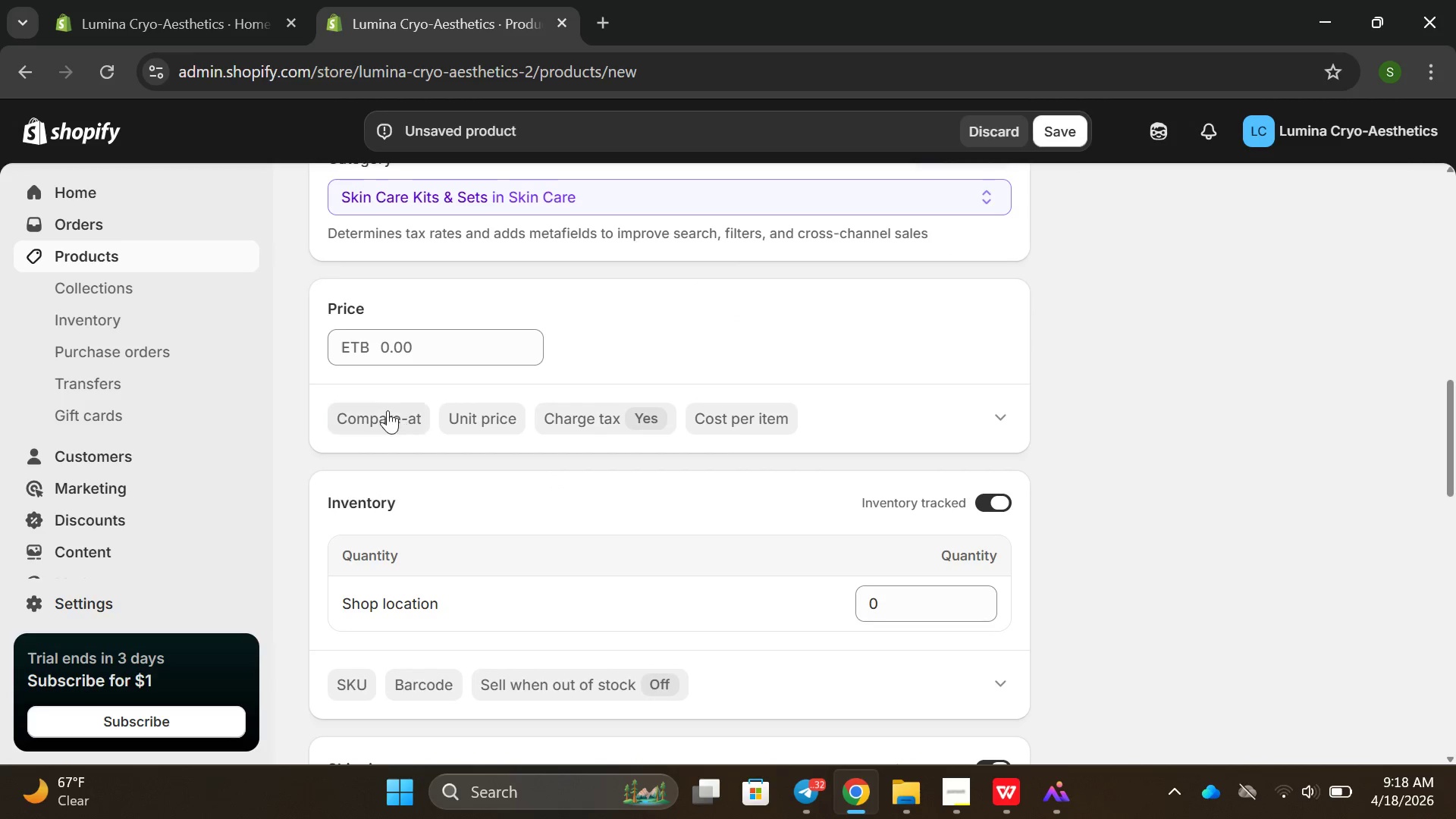 
left_click([386, 410])
 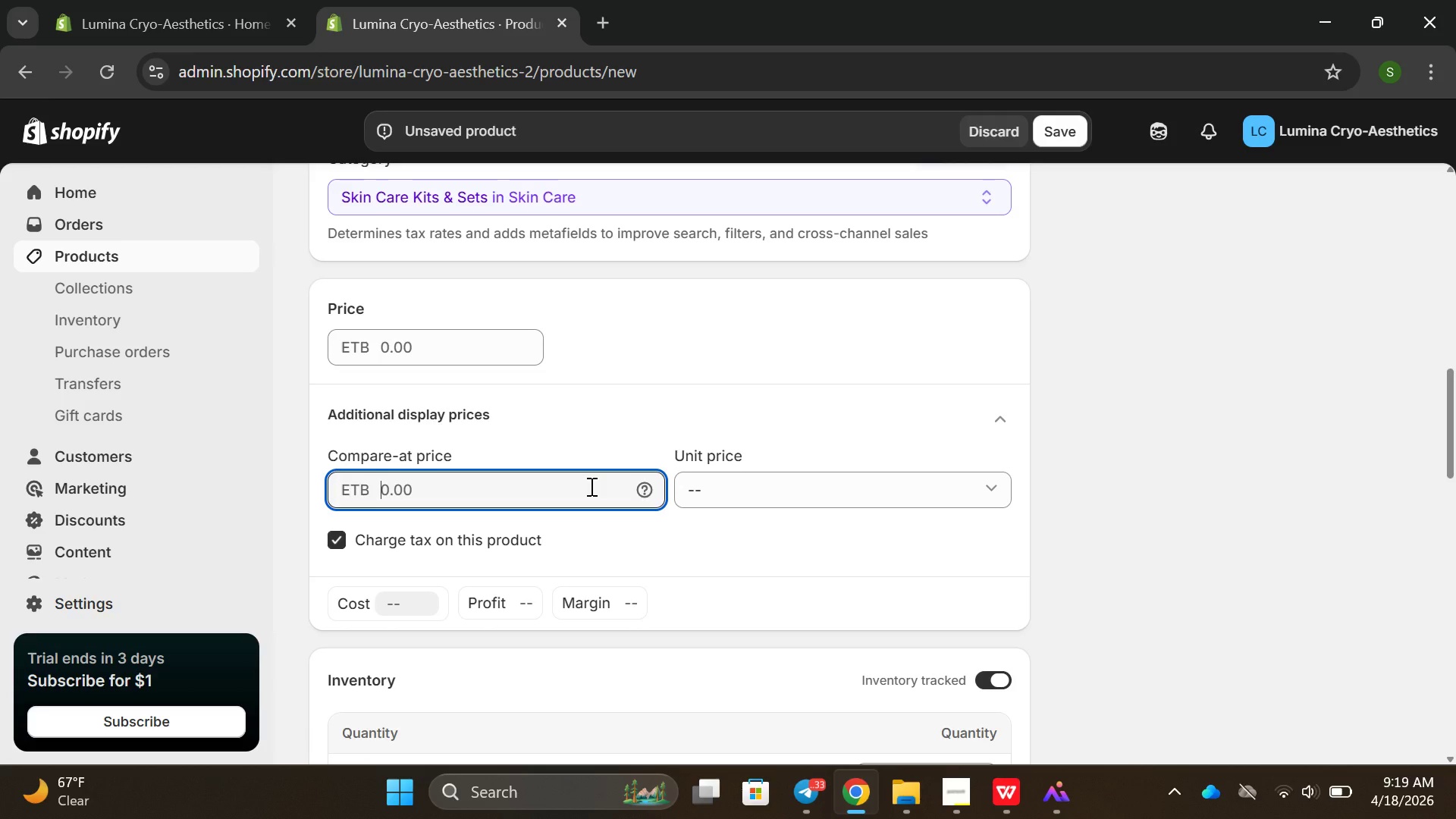 
wait(27.86)
 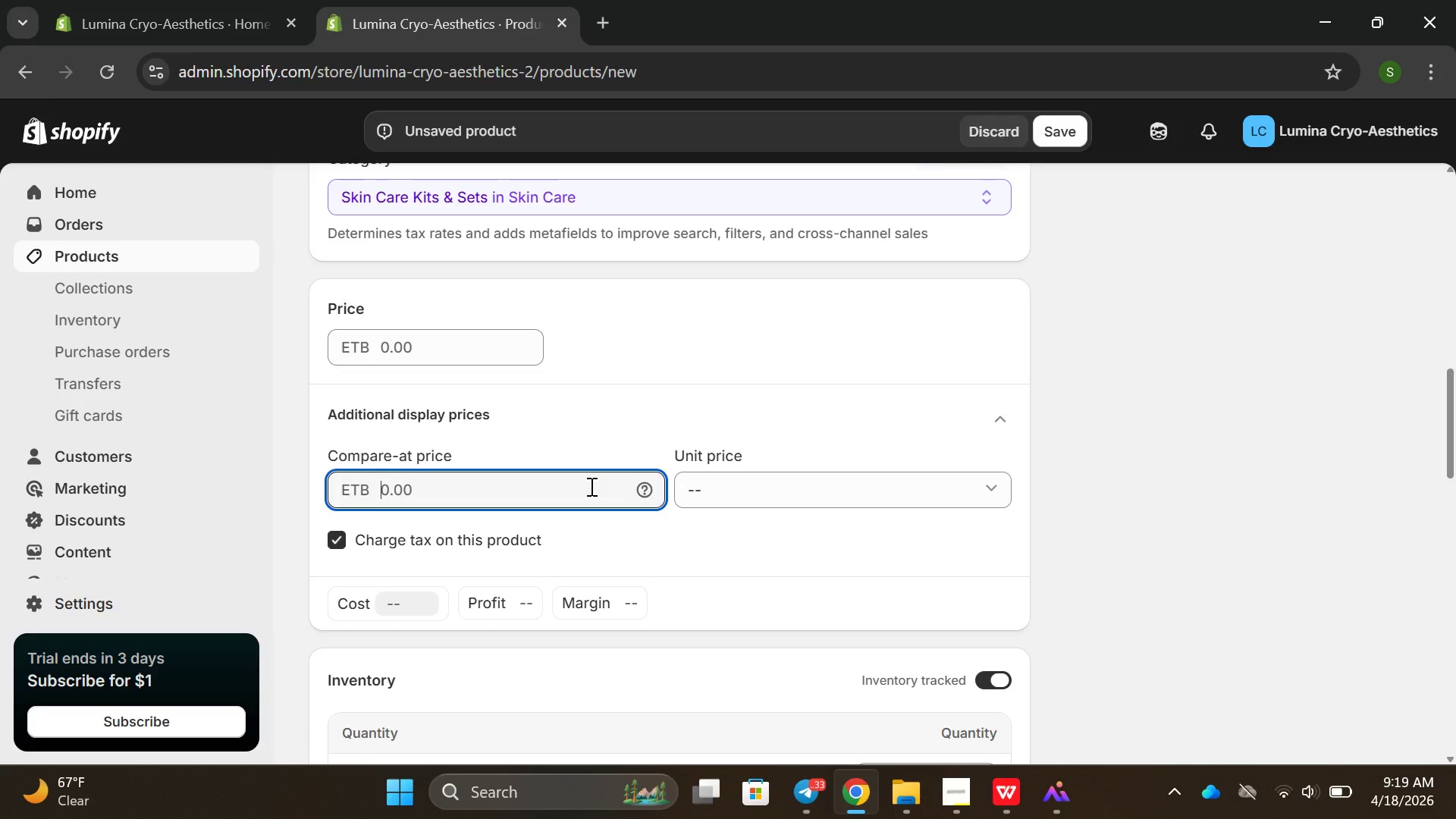 
type(125)
 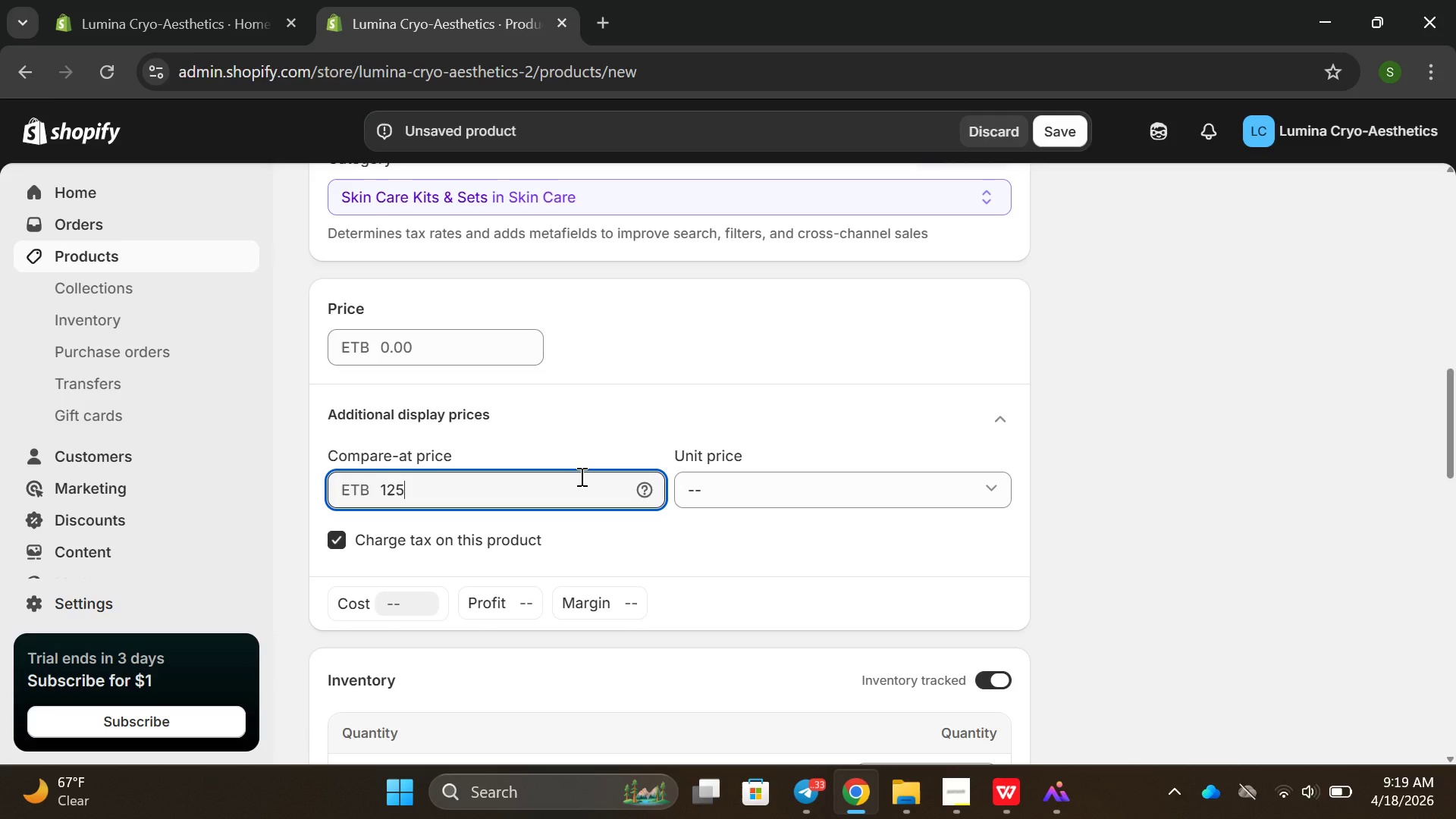 
key(Backspace)
 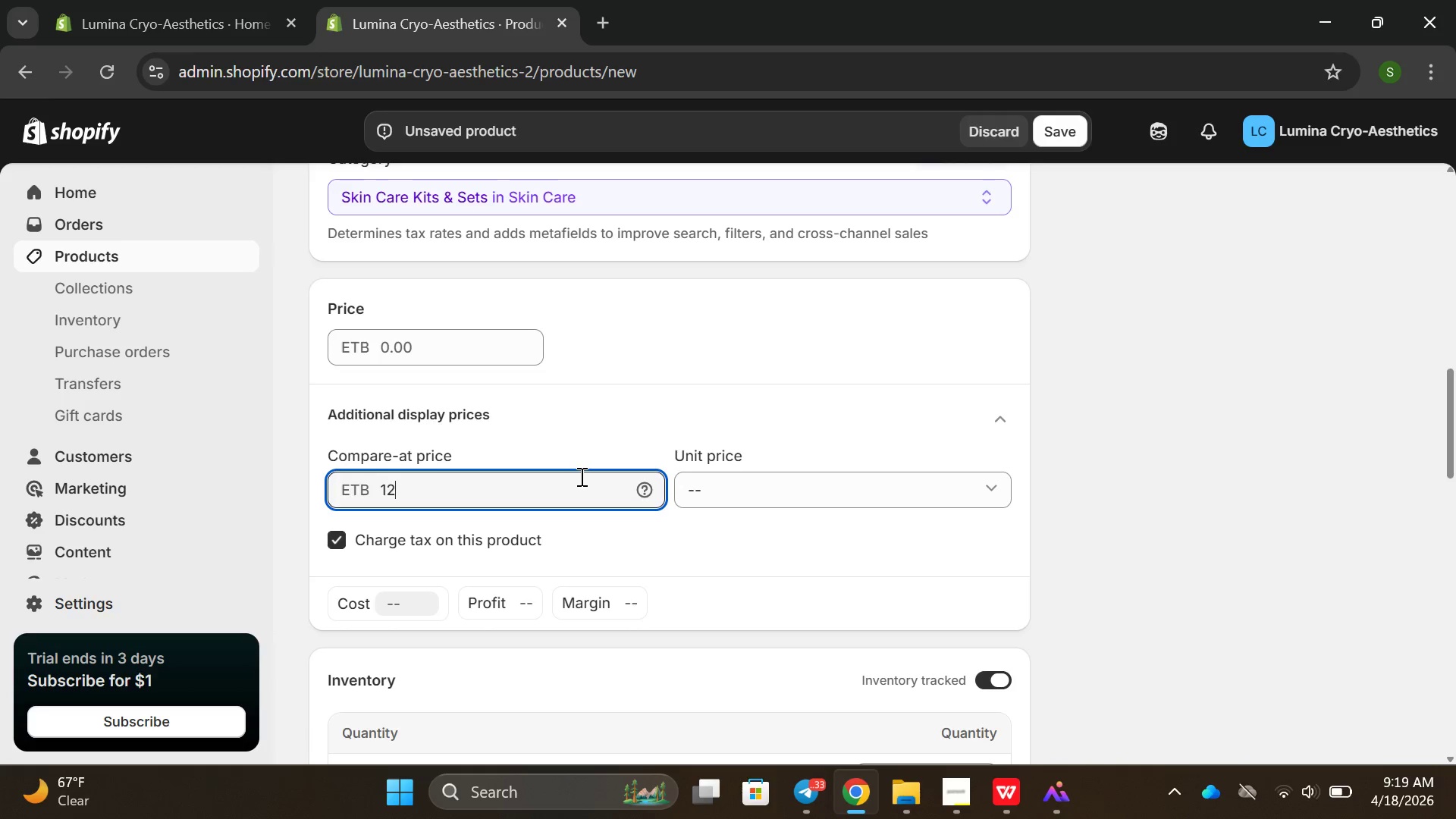 
key(Backspace)
 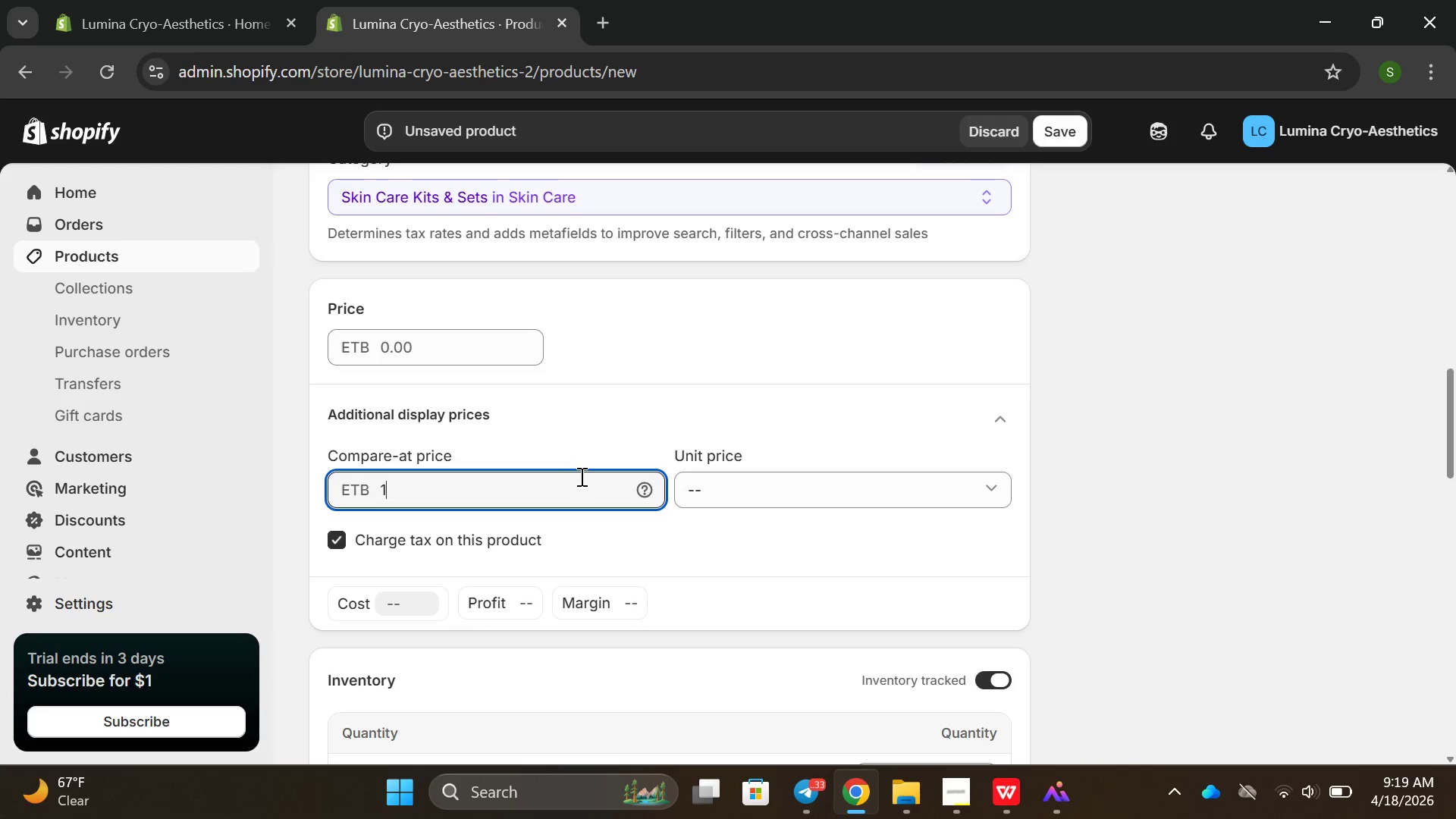 
key(Backspace)
 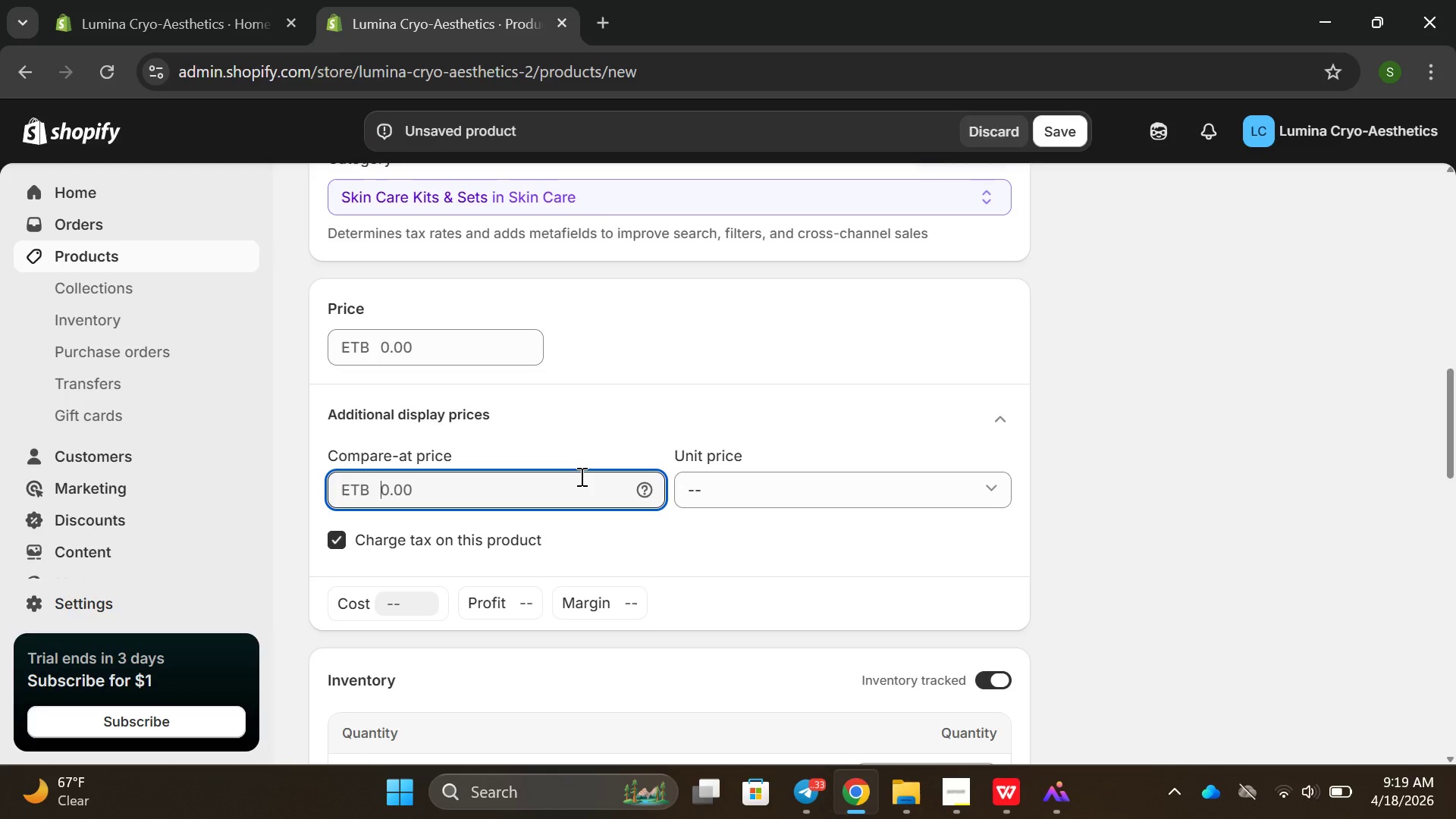 
key(Backspace)